 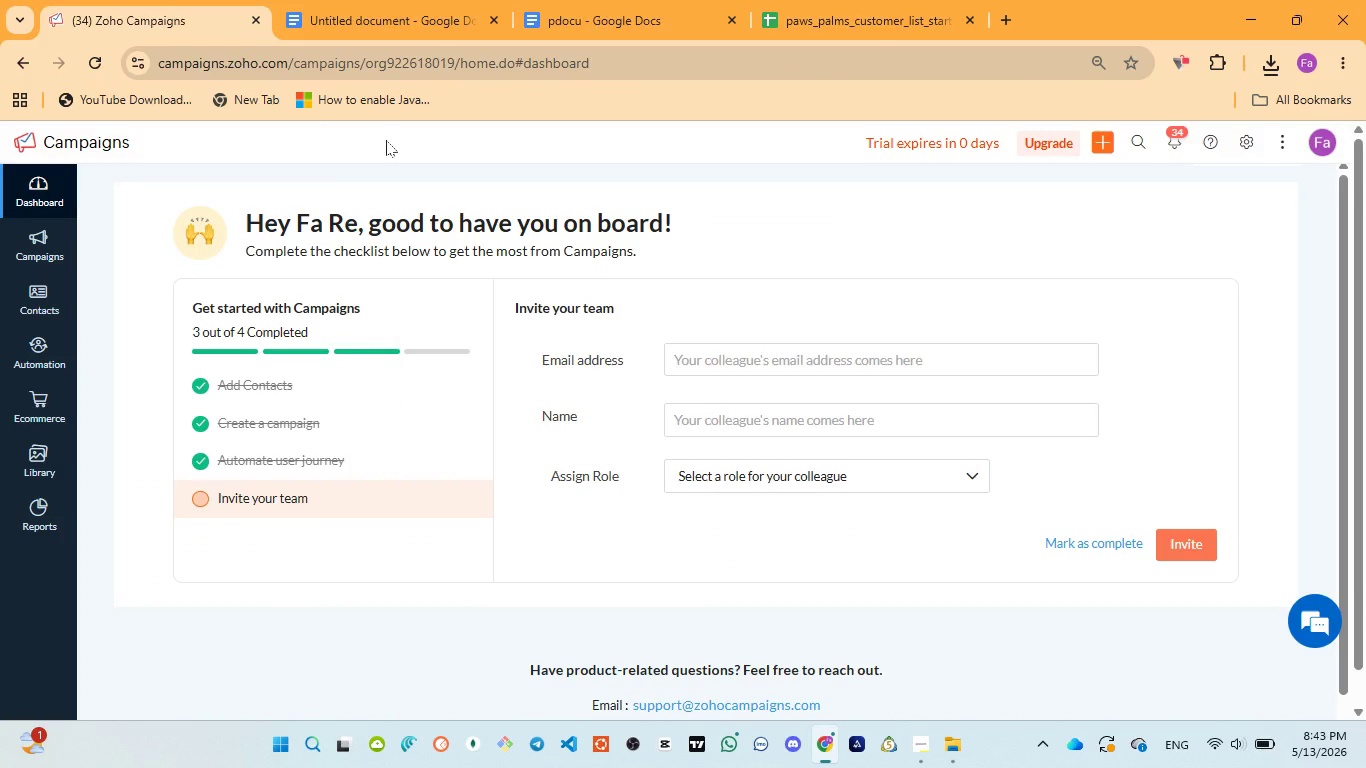 
left_click([445, 0])
 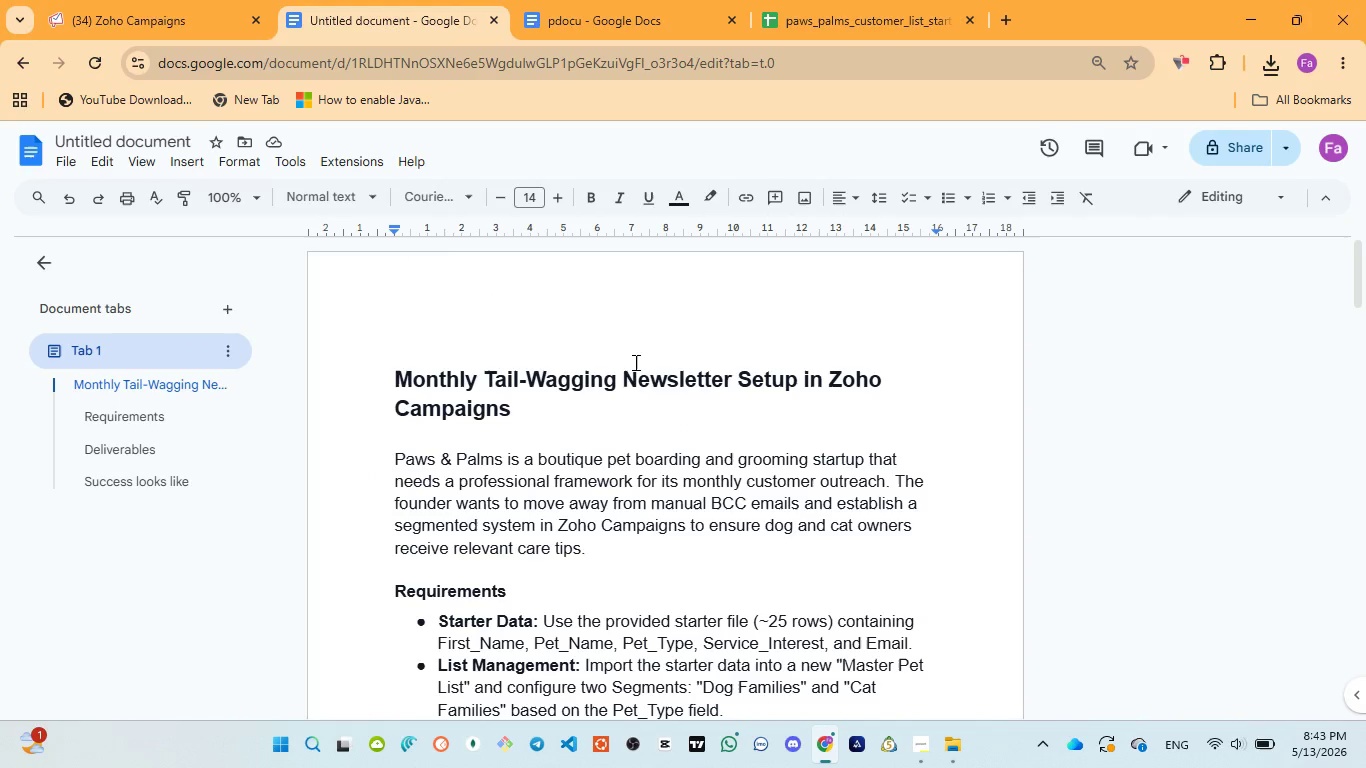 
scroll: coordinate [633, 378], scroll_direction: down, amount: 2.0
 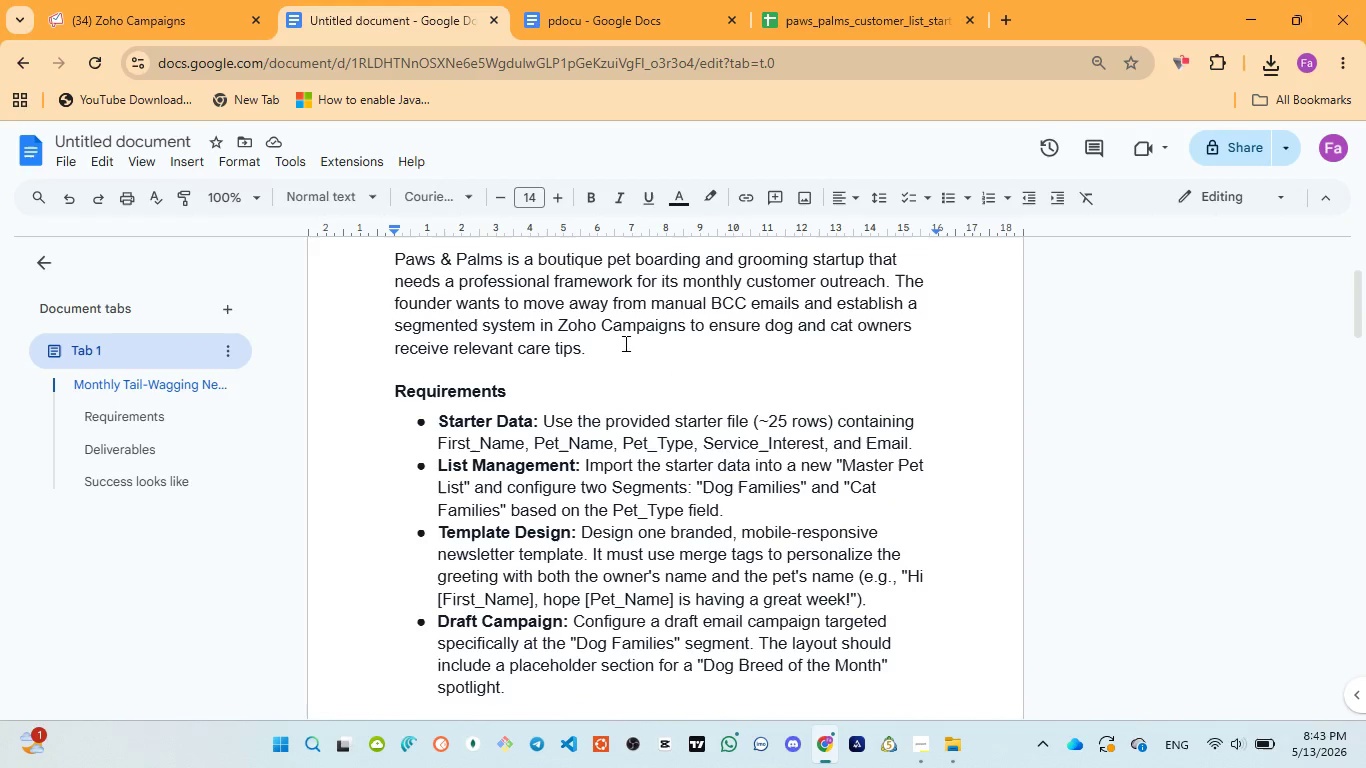 
left_click([548, 8])
 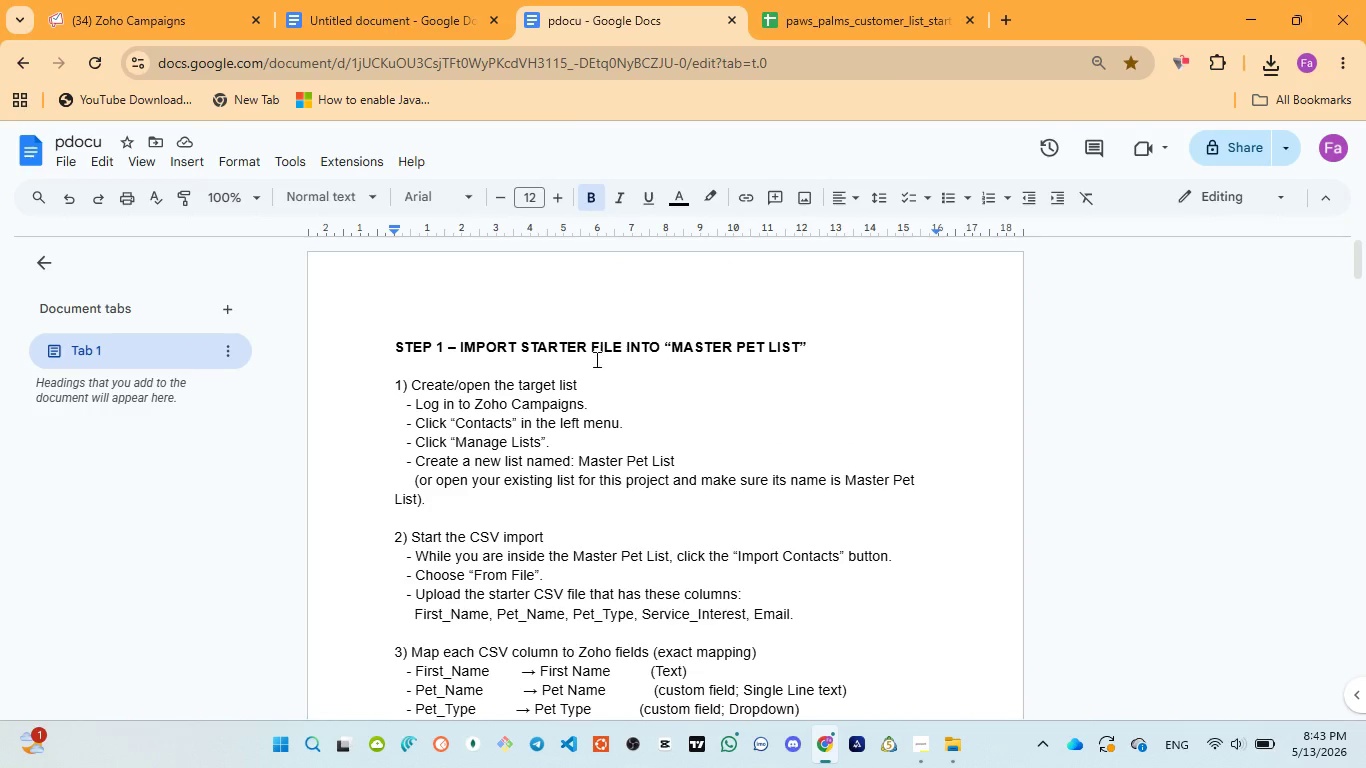 
scroll: coordinate [592, 362], scroll_direction: up, amount: 2.0
 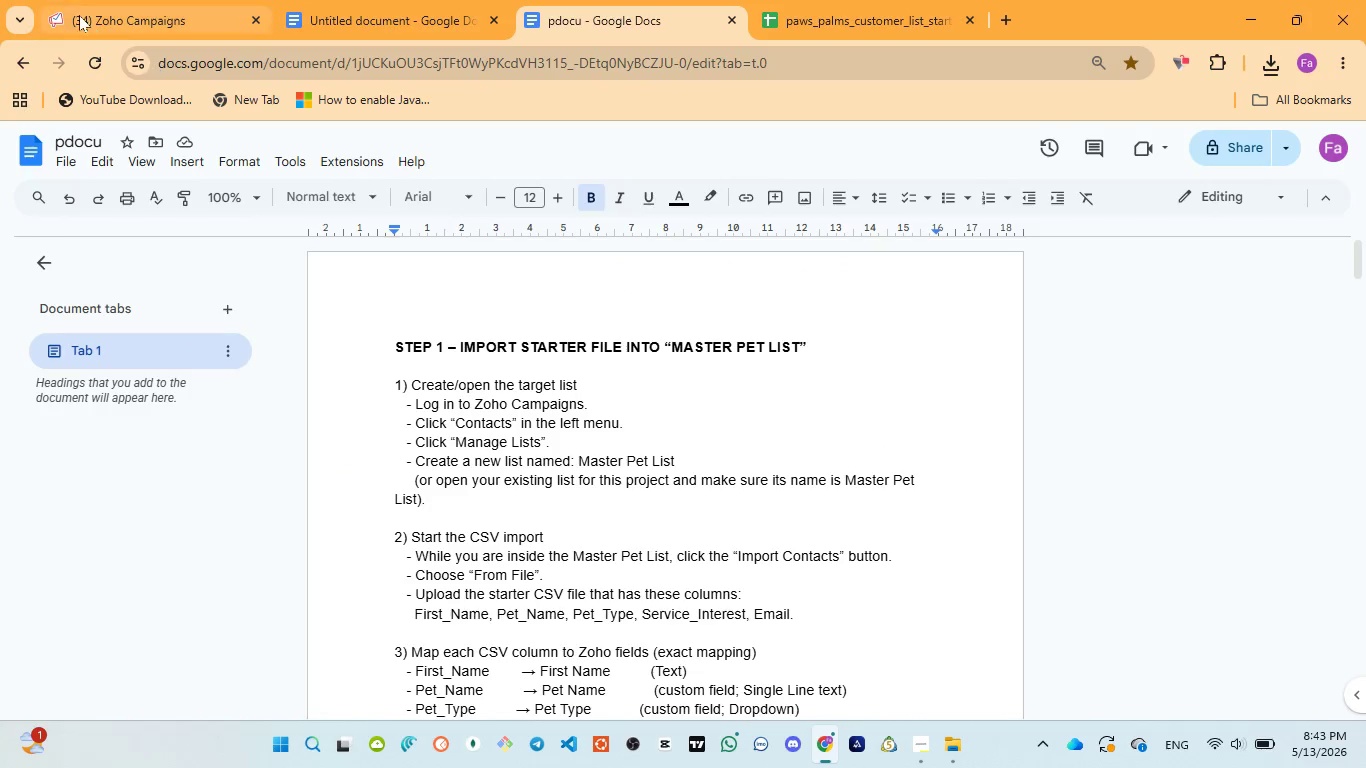 
left_click([76, 10])
 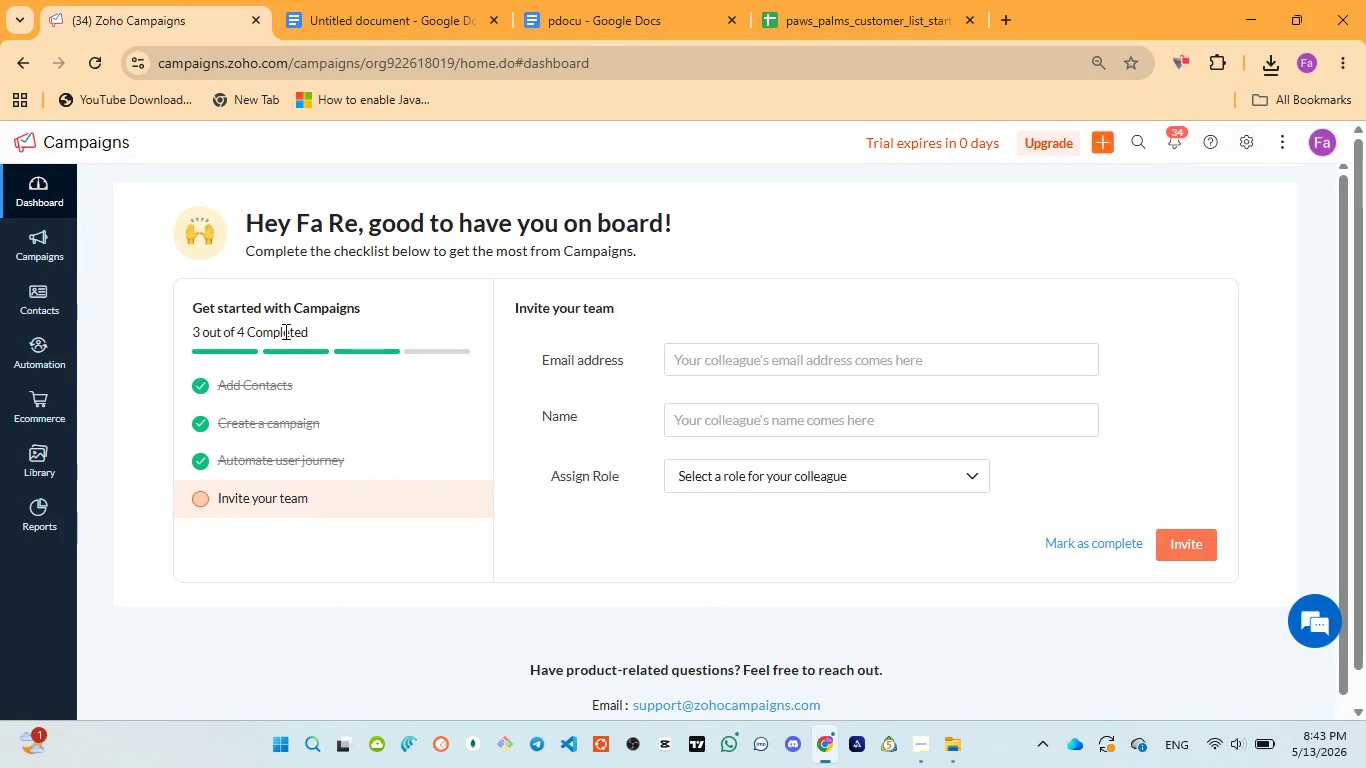 
left_click([551, 10])
 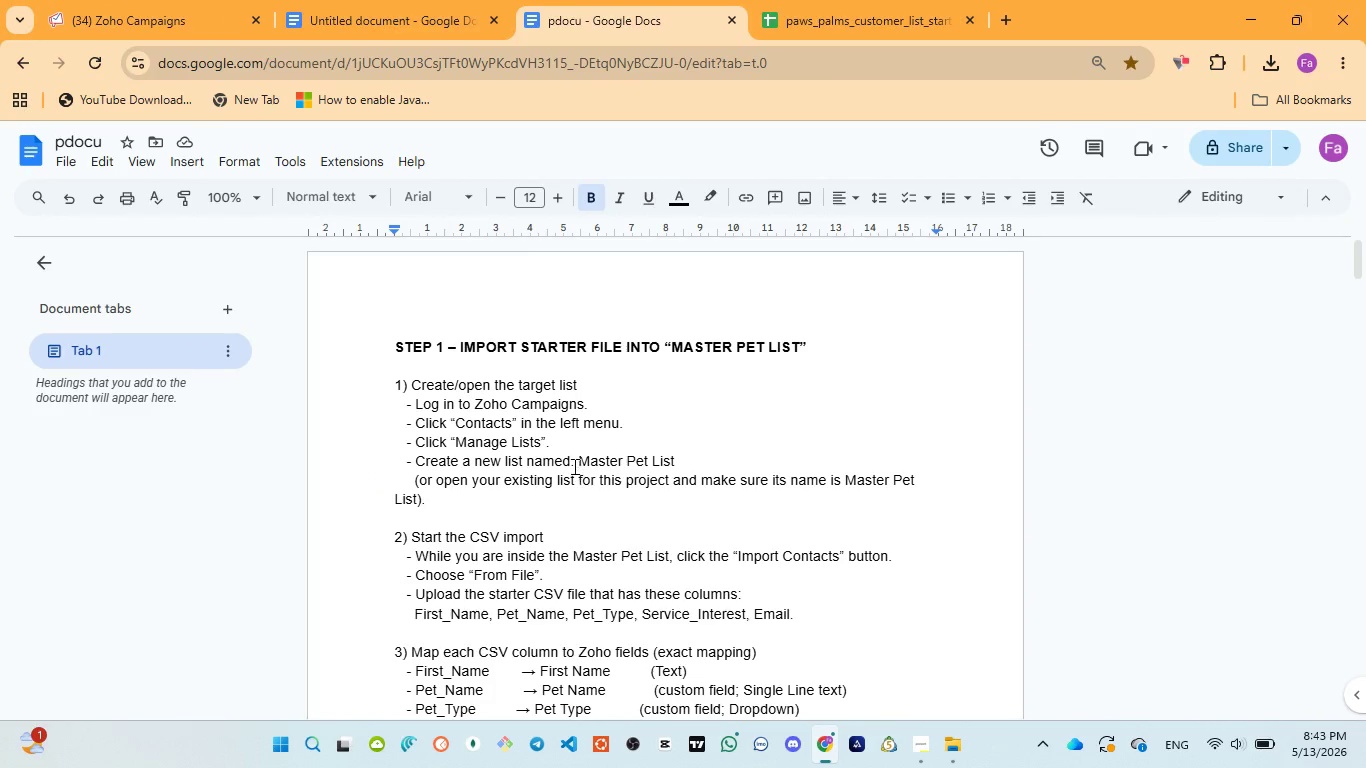 
wait(7.33)
 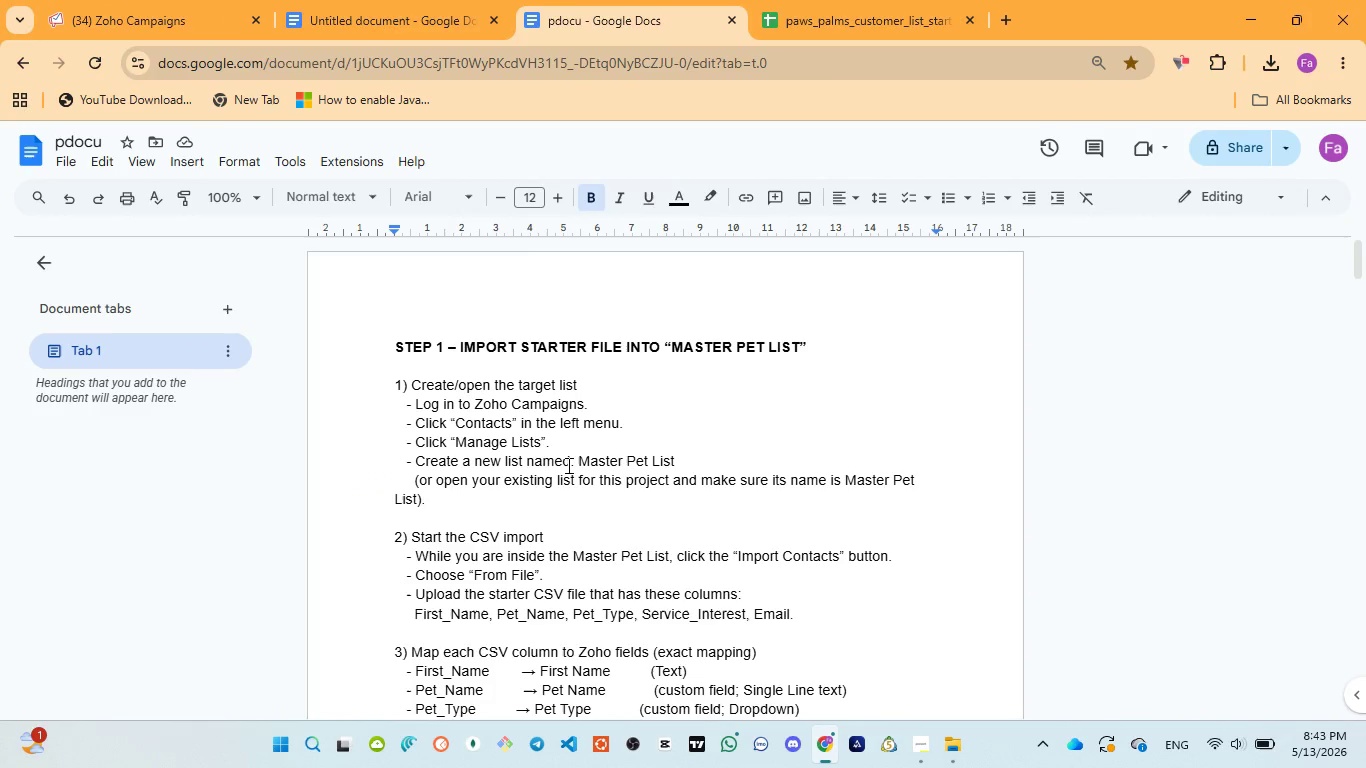 
left_click_drag(start_coordinate=[631, 458], to_coordinate=[676, 458])
 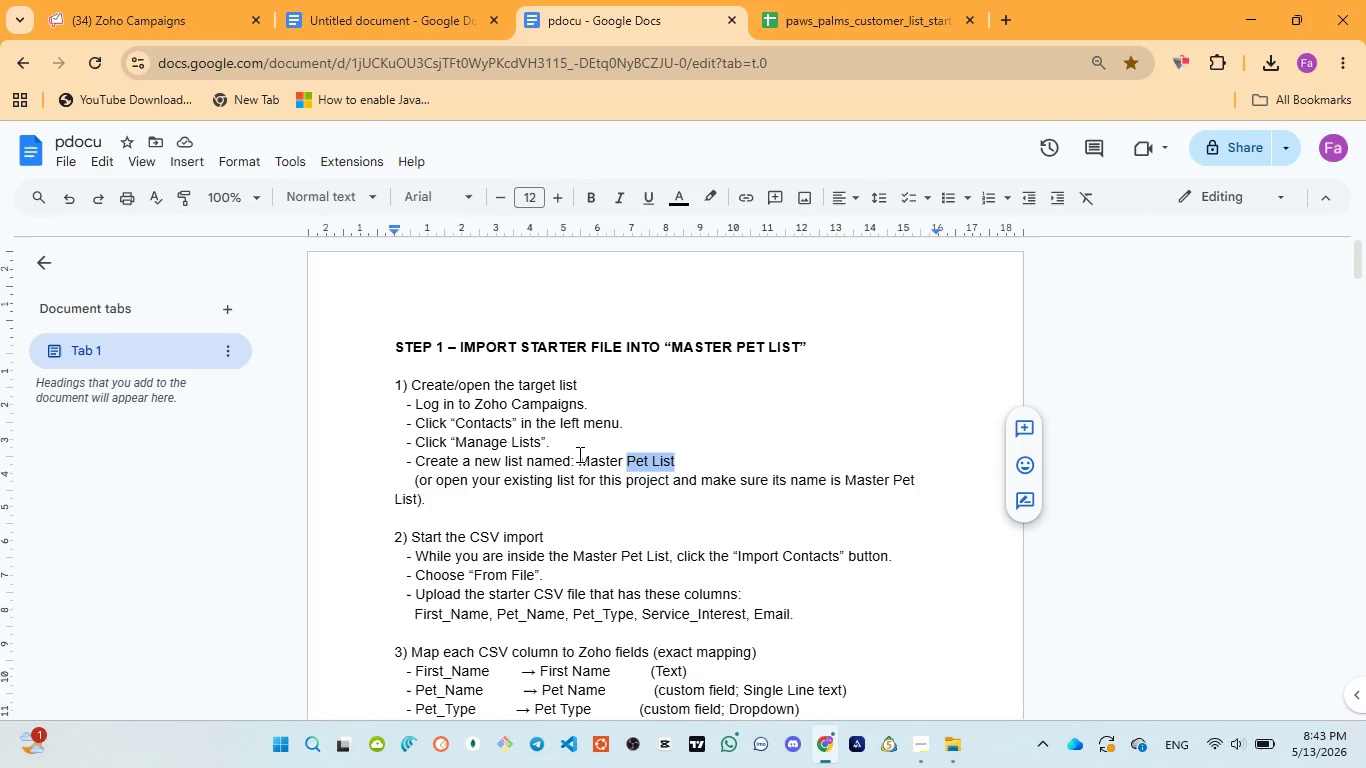 
left_click_drag(start_coordinate=[578, 454], to_coordinate=[679, 463])
 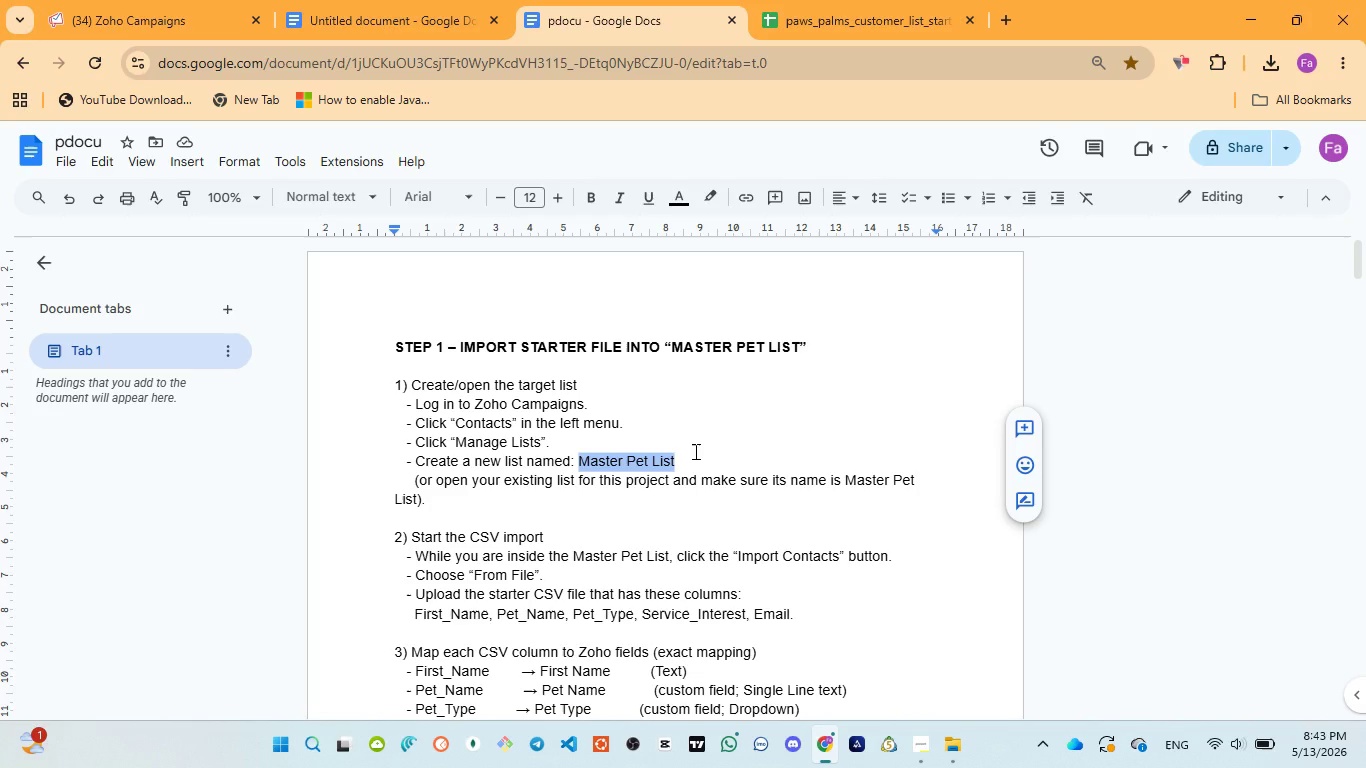 
key(Control+C)
 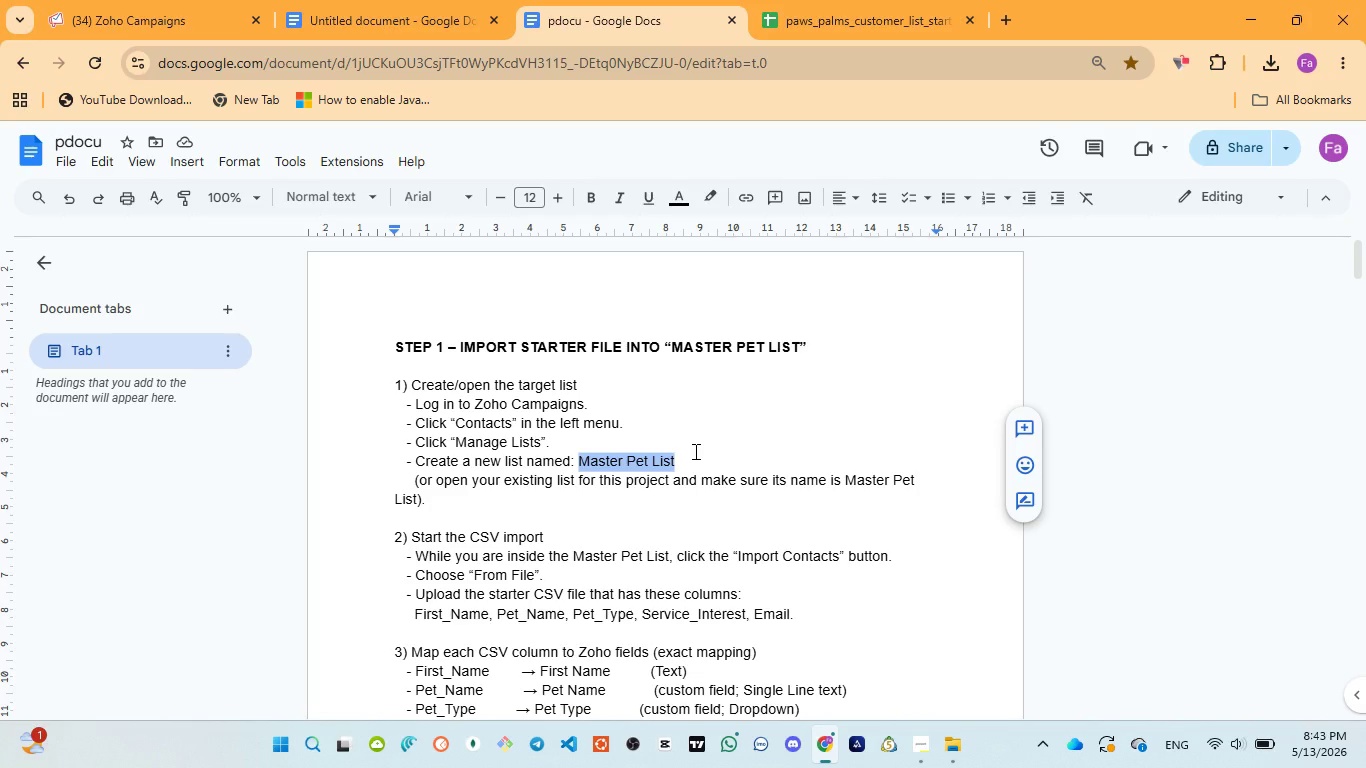 
key(Control+C)
 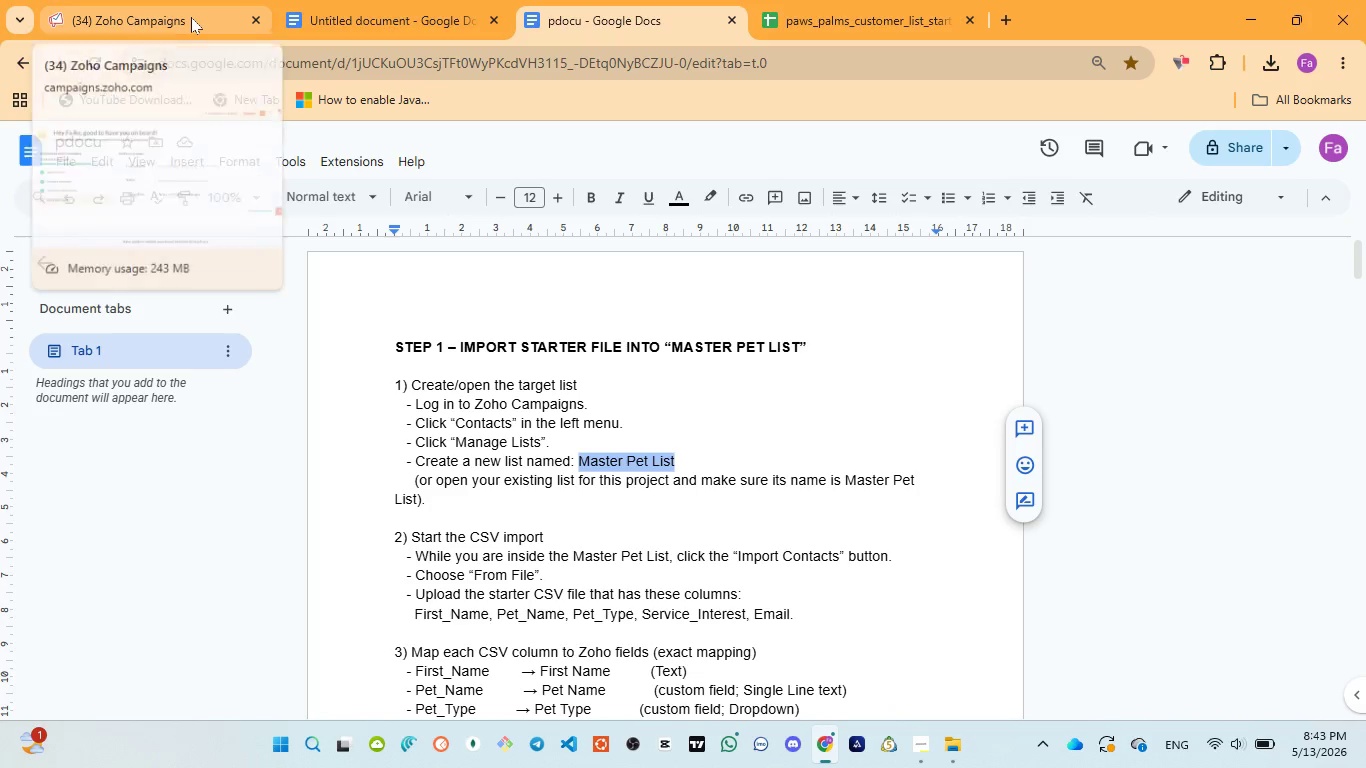 
left_click([191, 17])
 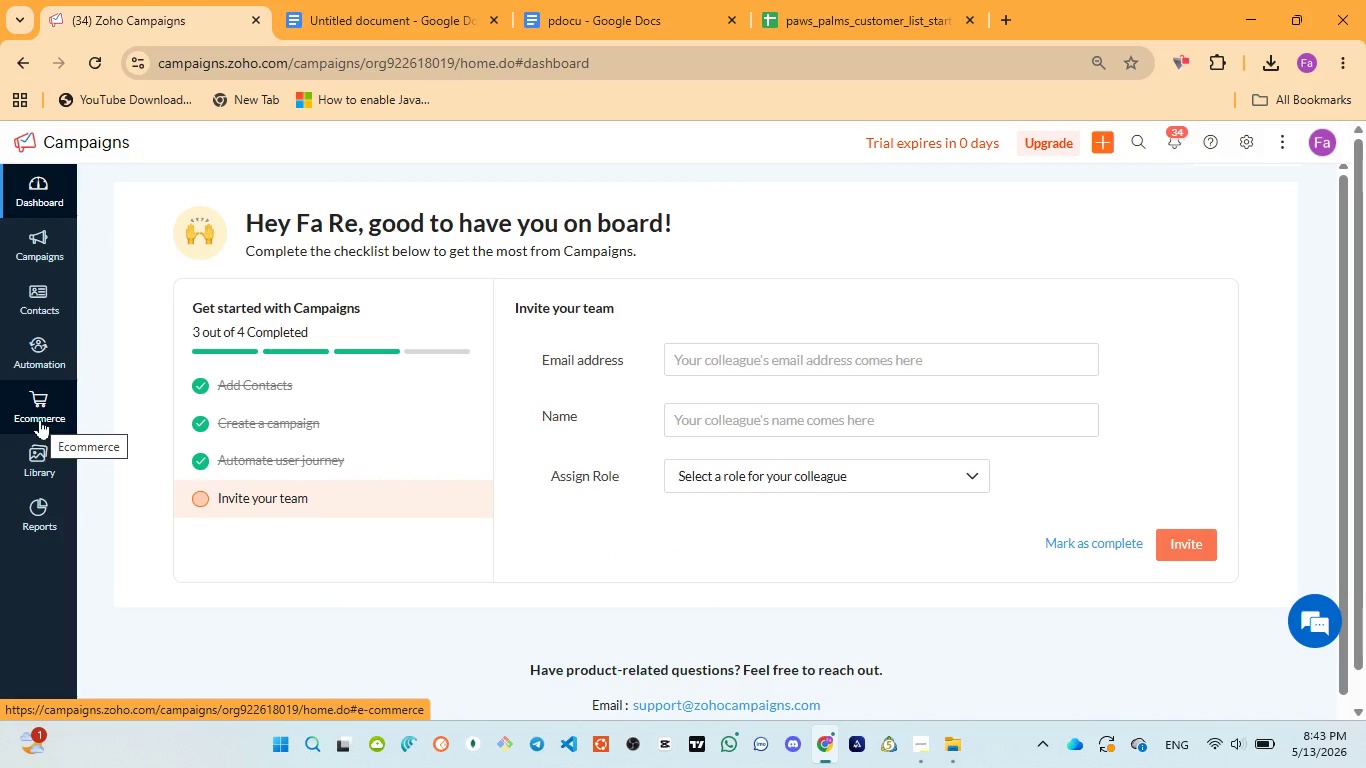 
left_click([42, 303])
 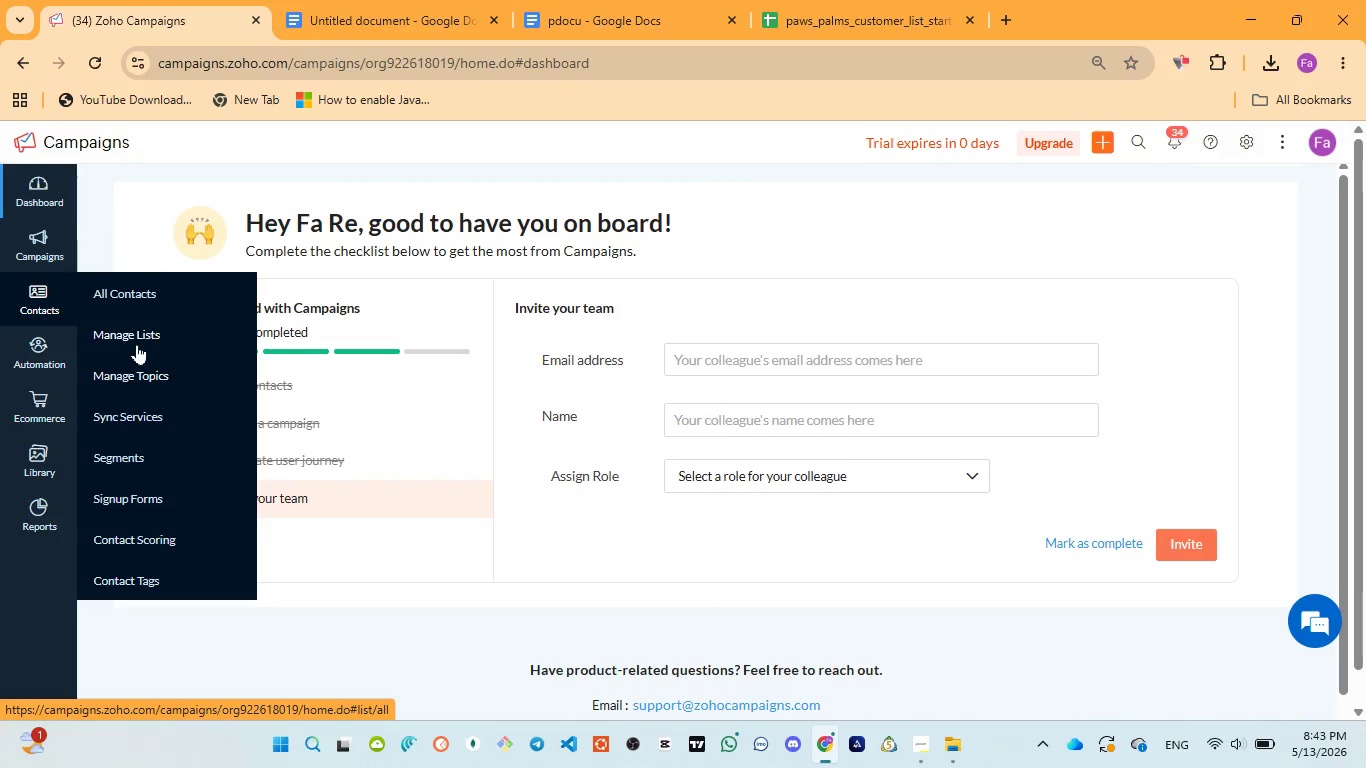 
left_click([143, 341])
 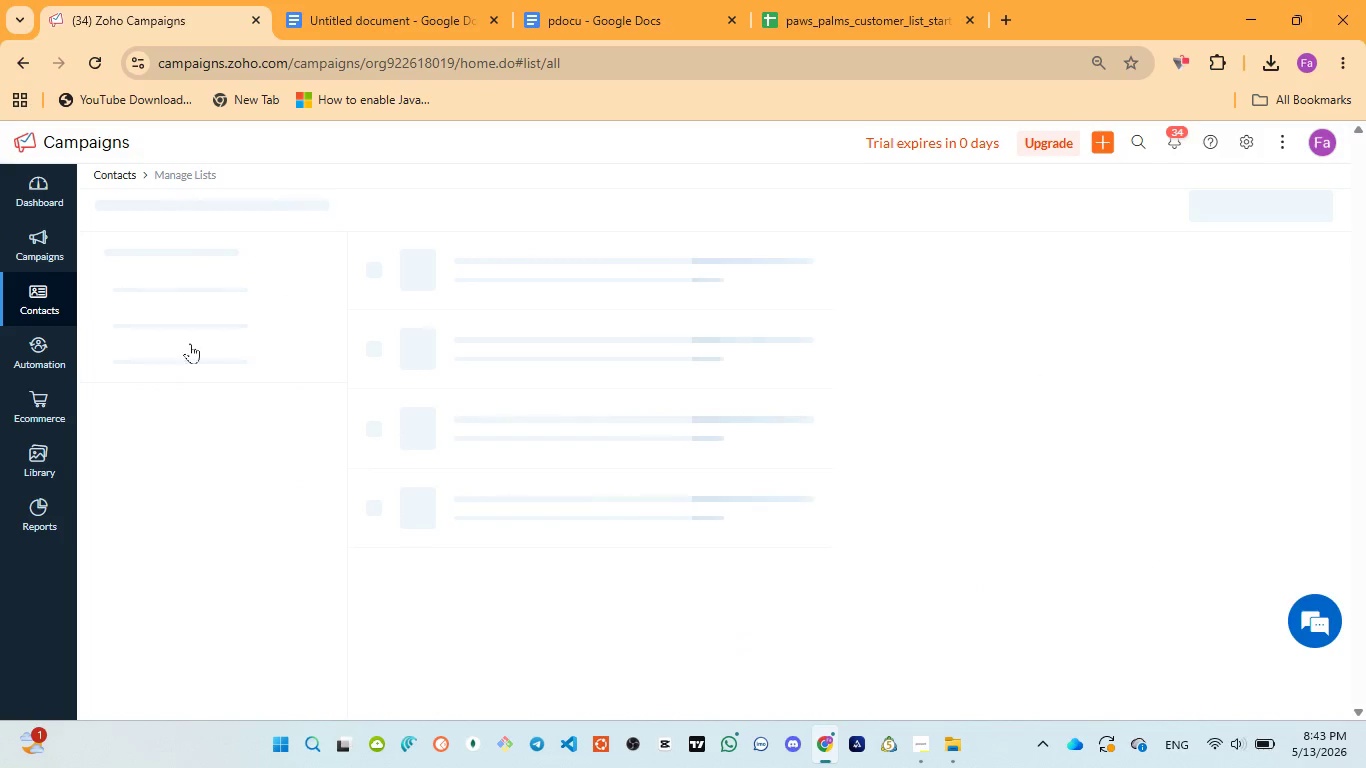 
mouse_move([251, 330])
 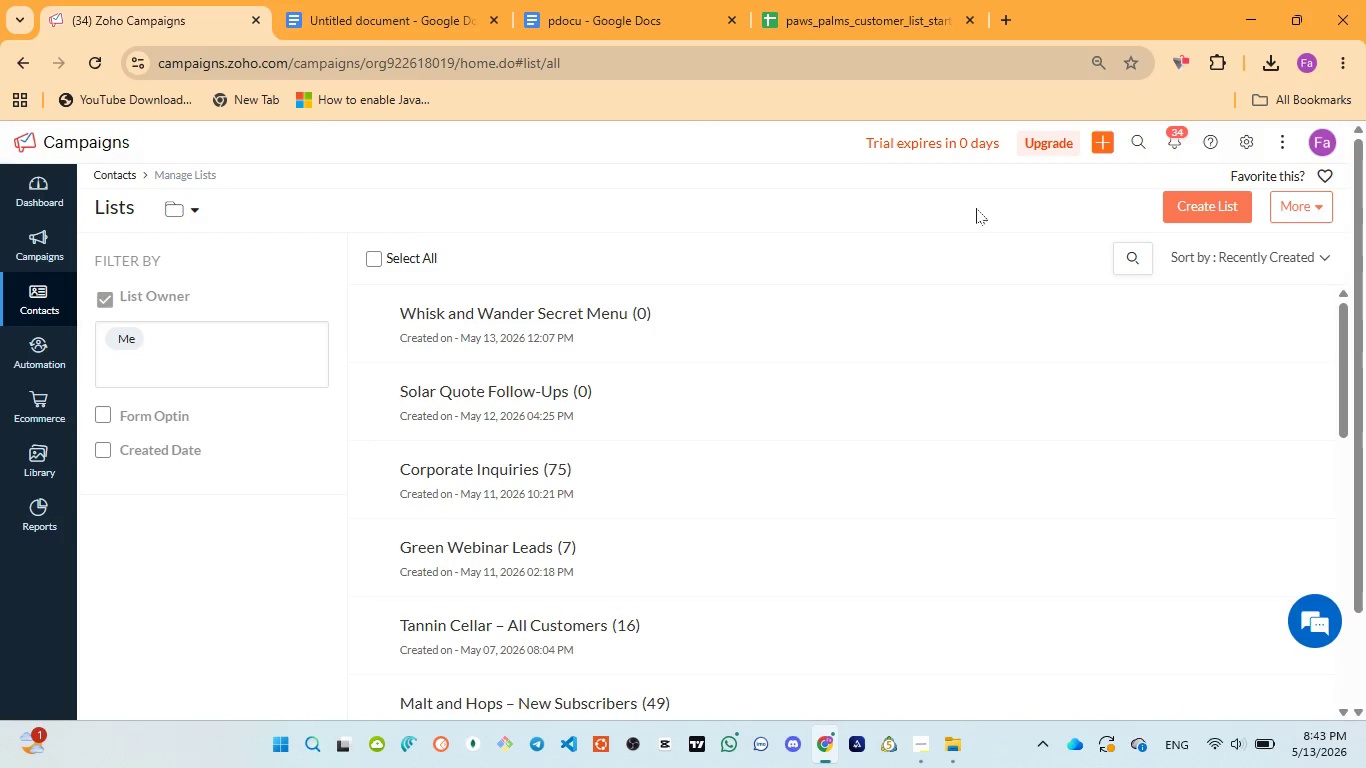 
left_click([1235, 202])
 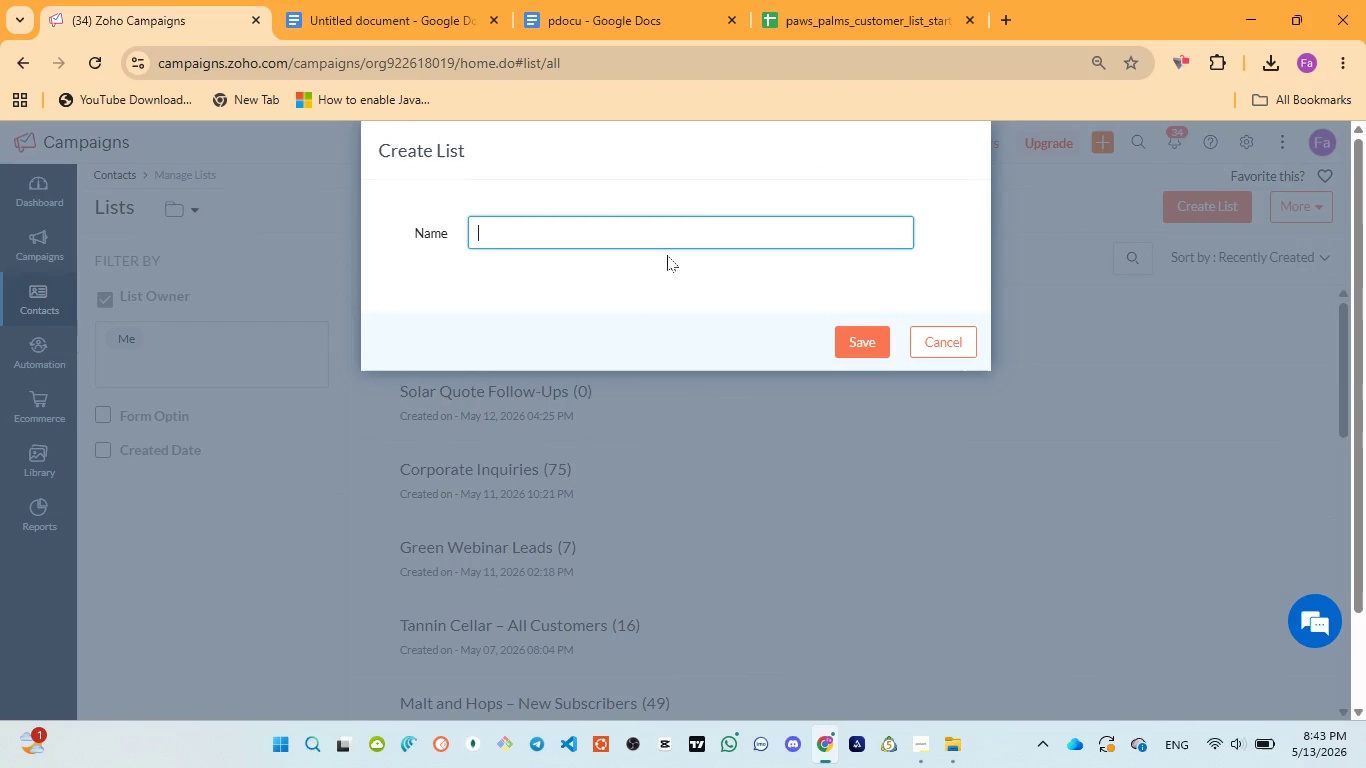 
type(Master pet list)
 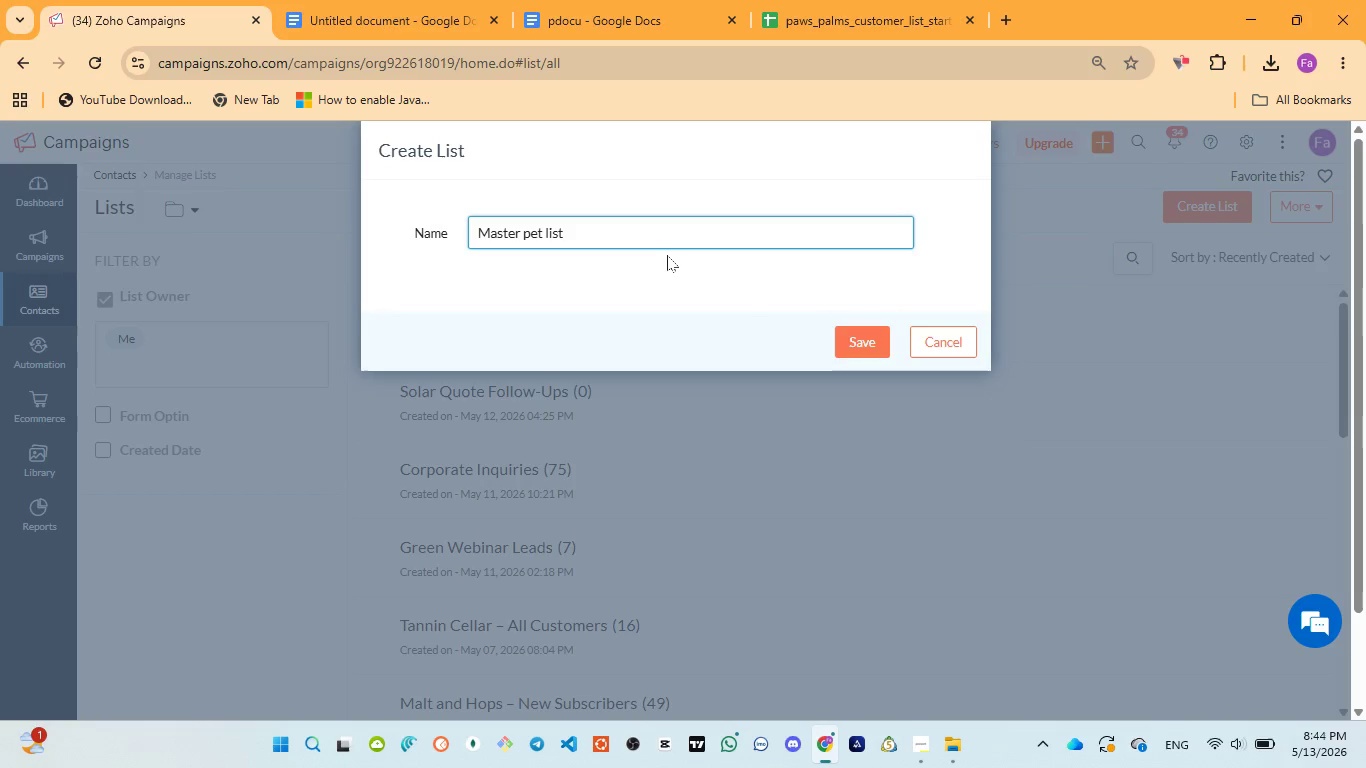 
key(Control+A)
 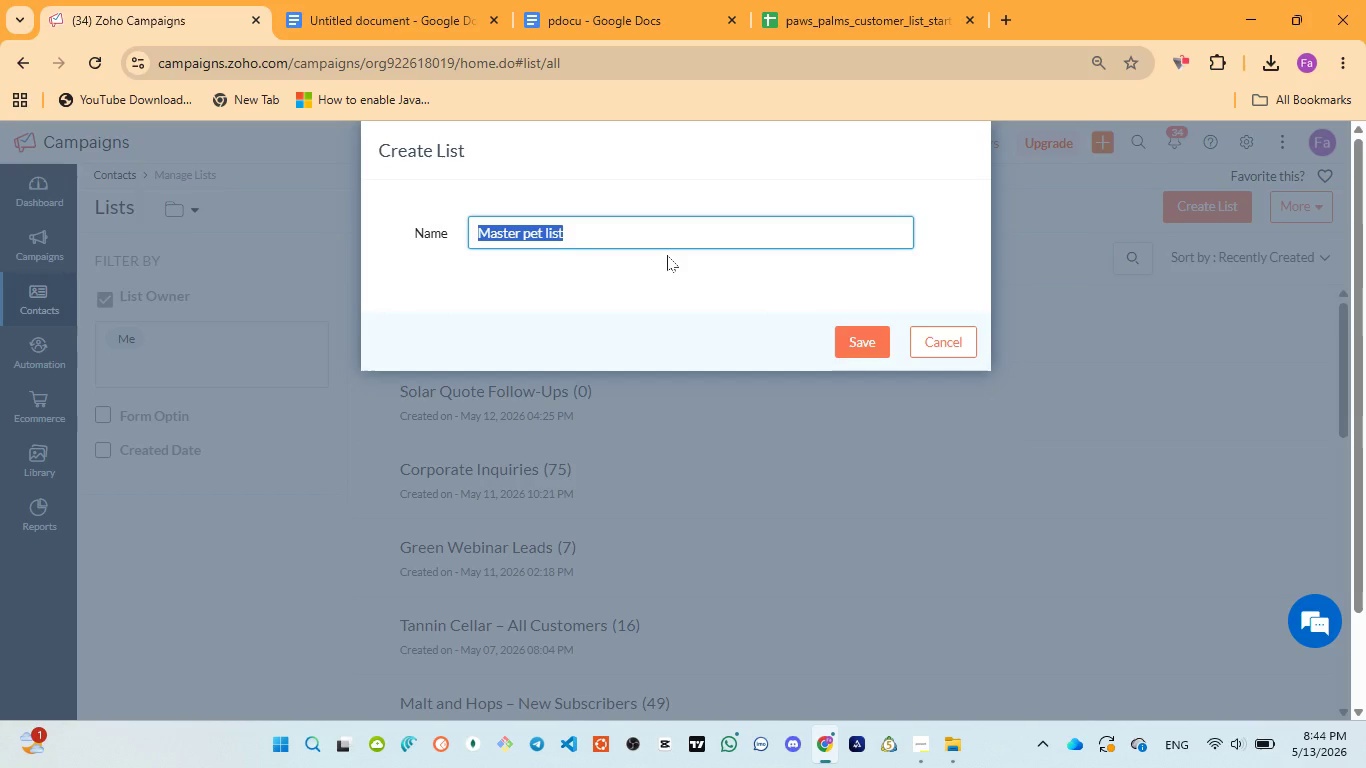 
key(Control+V)
 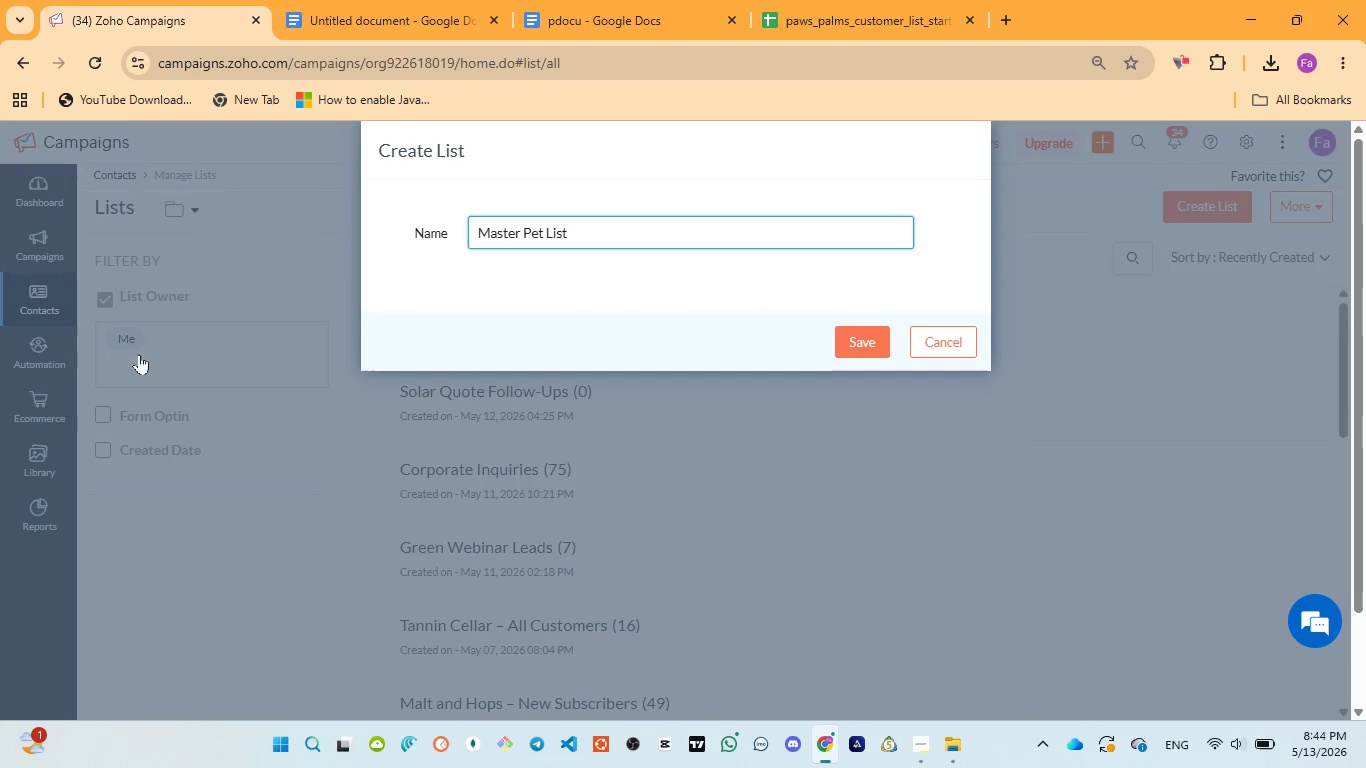 
wait(5.39)
 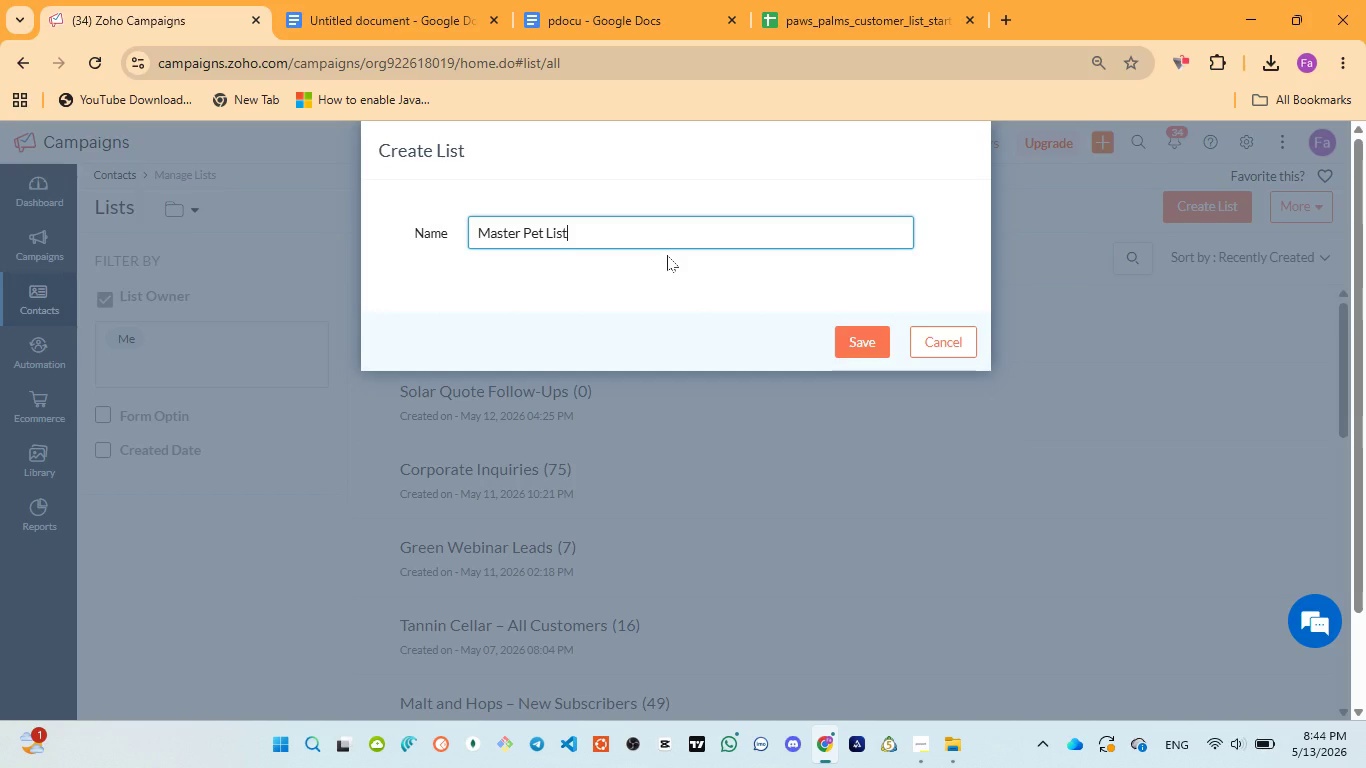 
left_click([590, 35])
 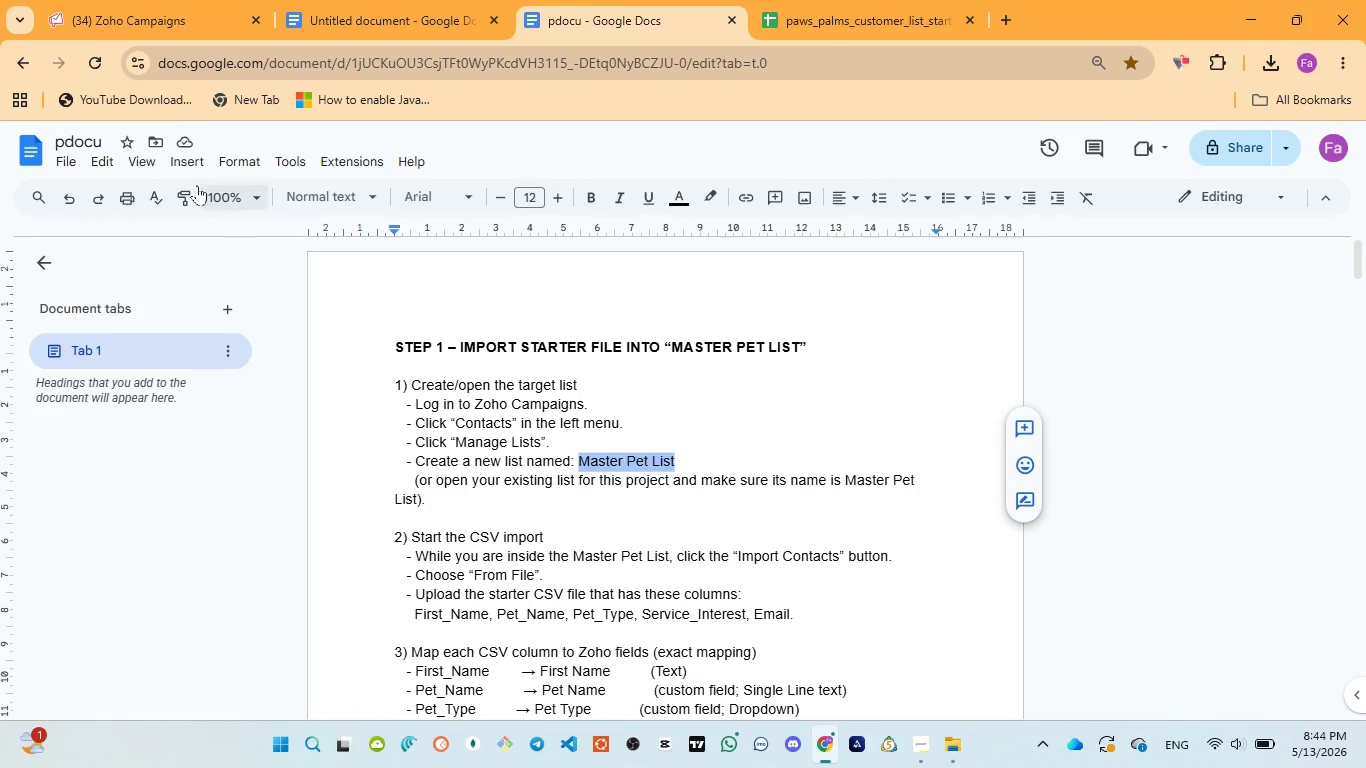 
left_click([117, 18])
 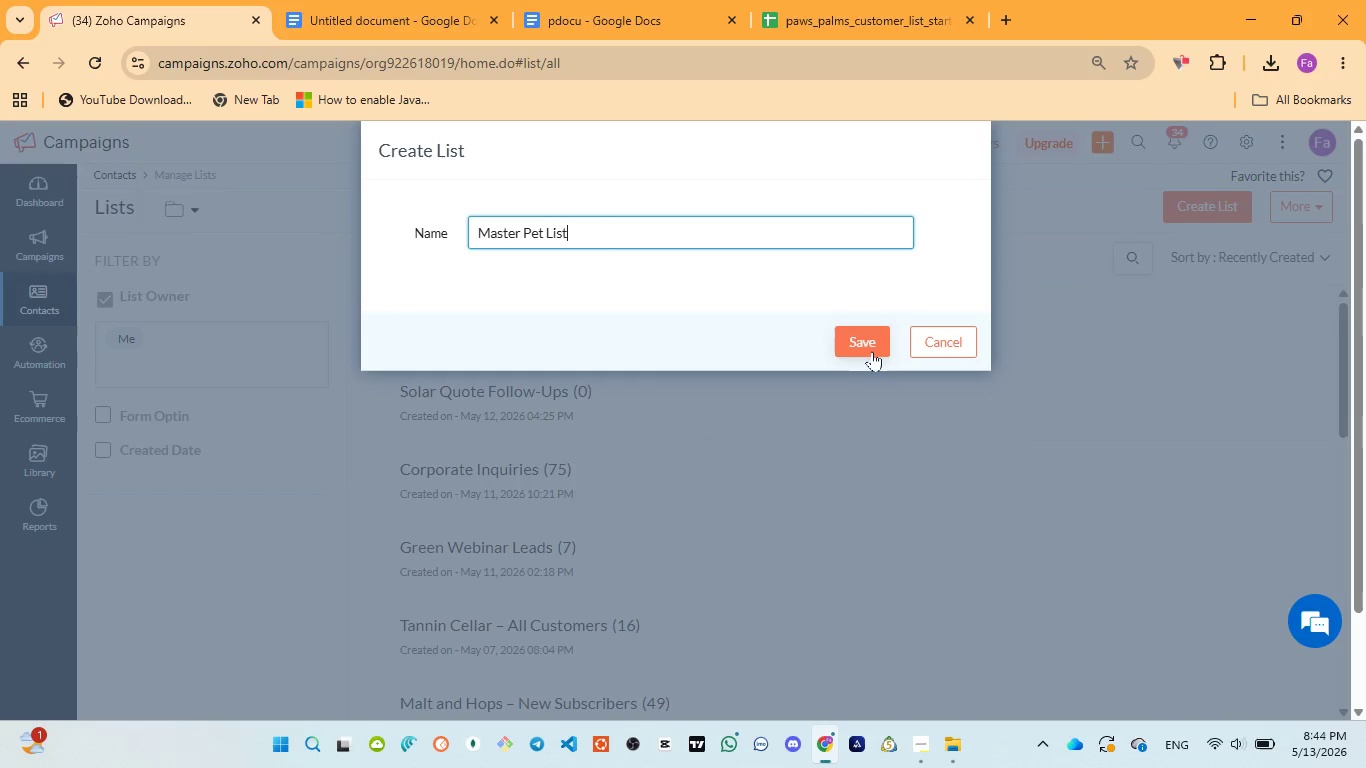 
left_click([872, 350])
 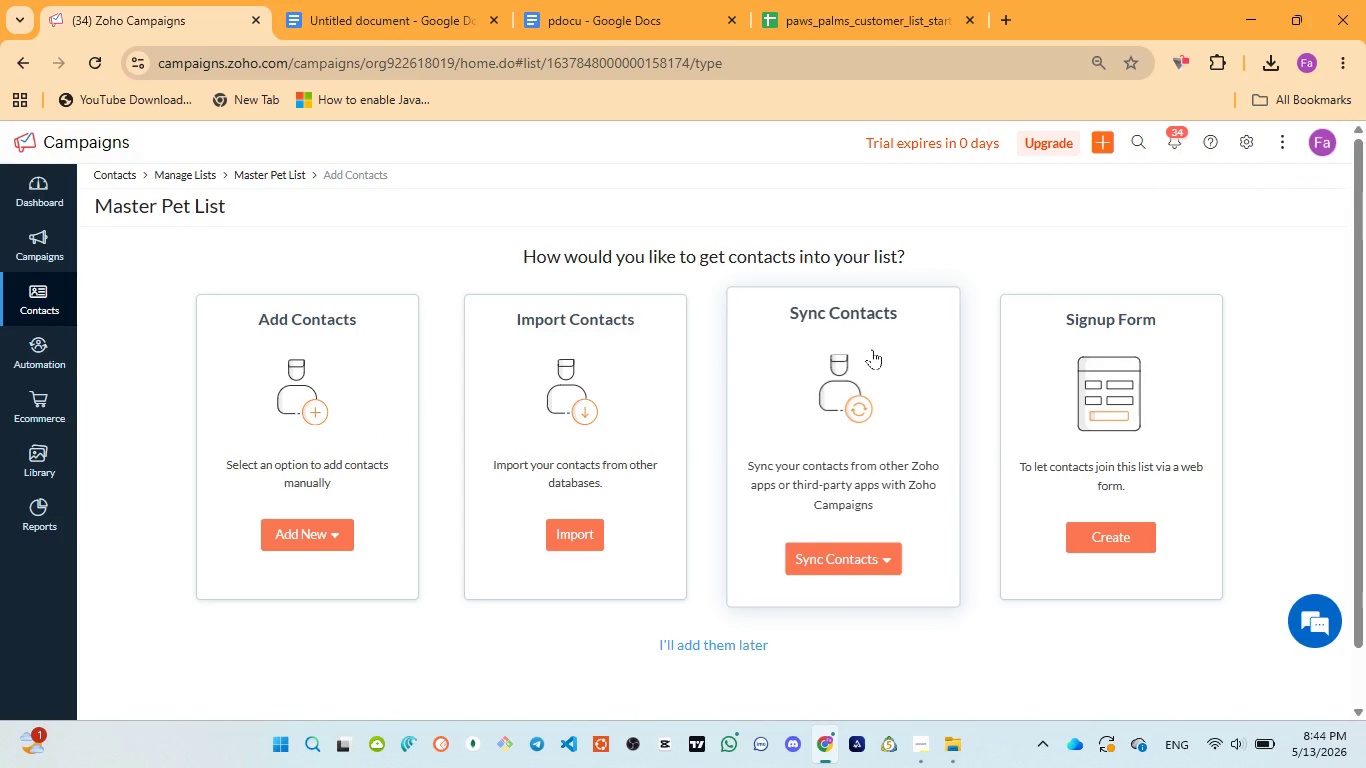 
wait(7.14)
 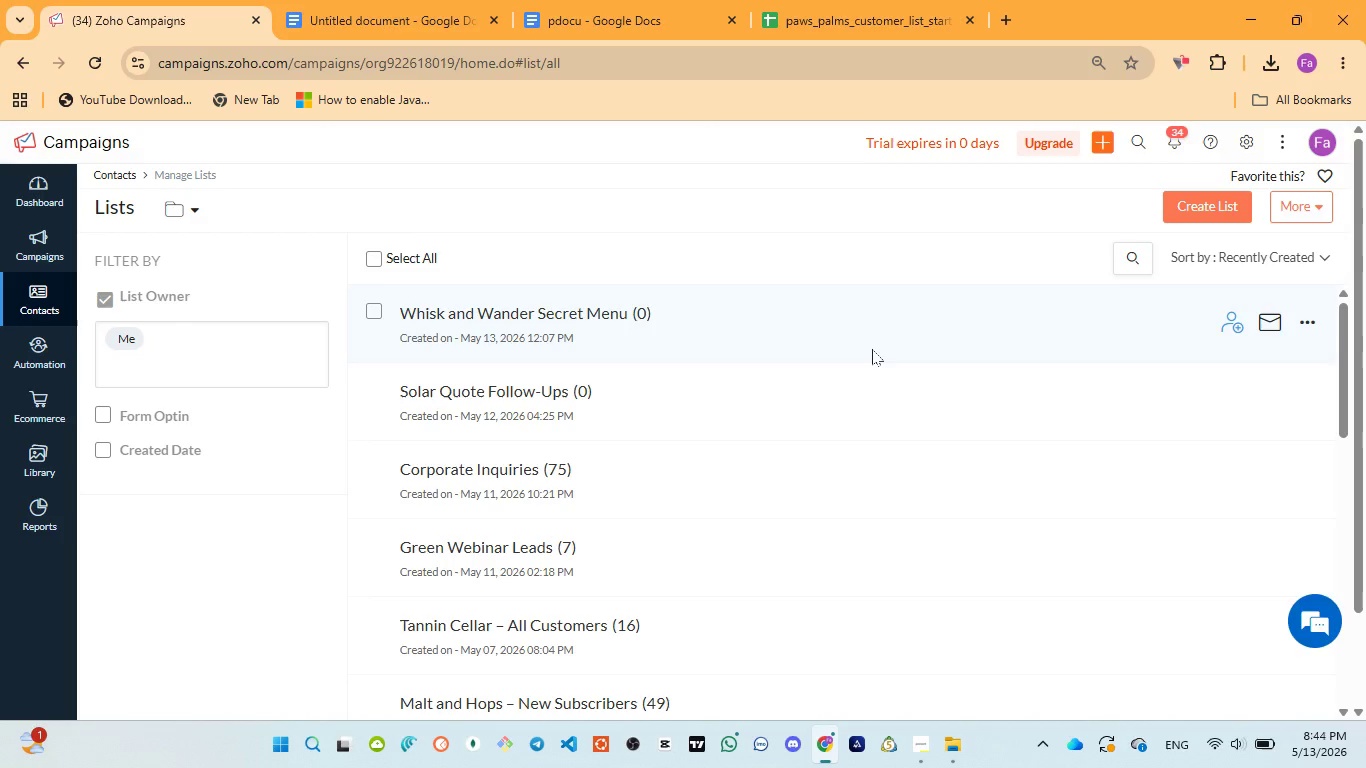 
double_click([585, 531])
 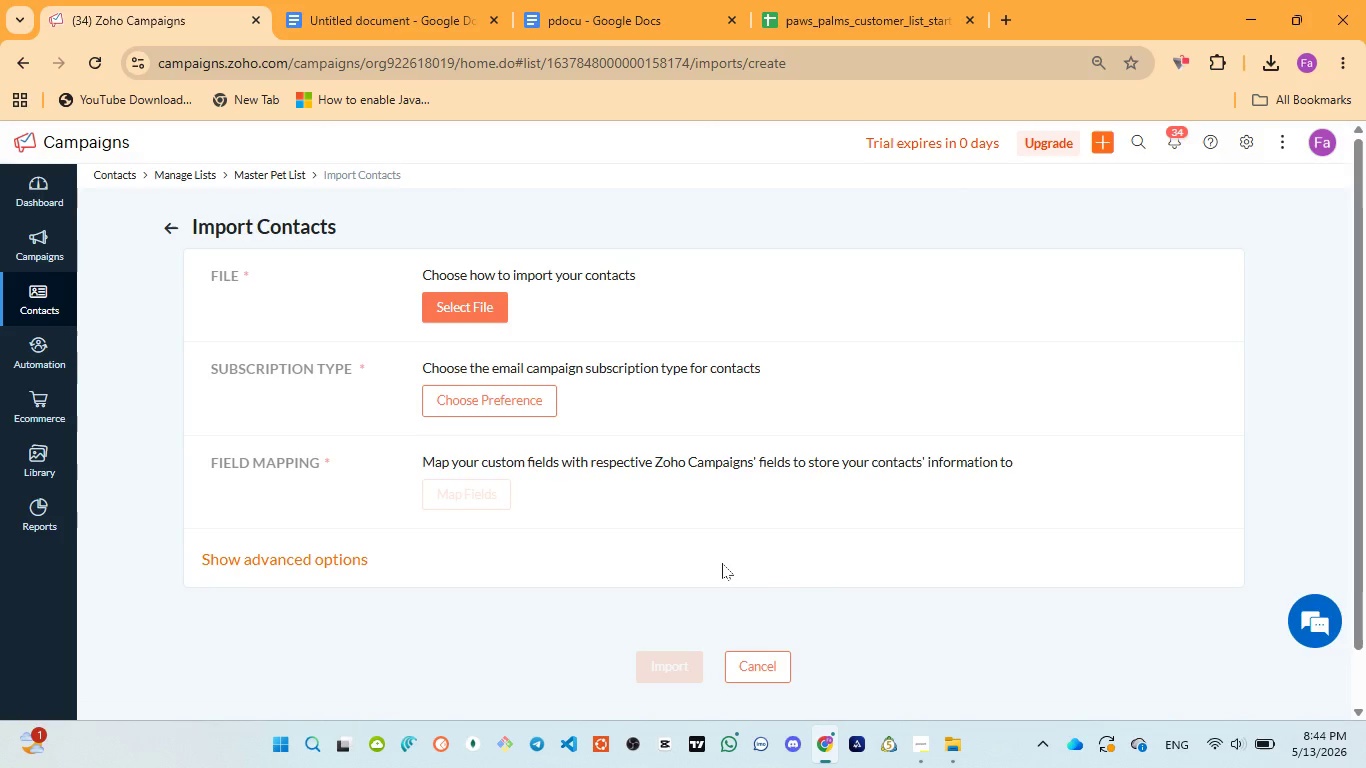 
wait(34.39)
 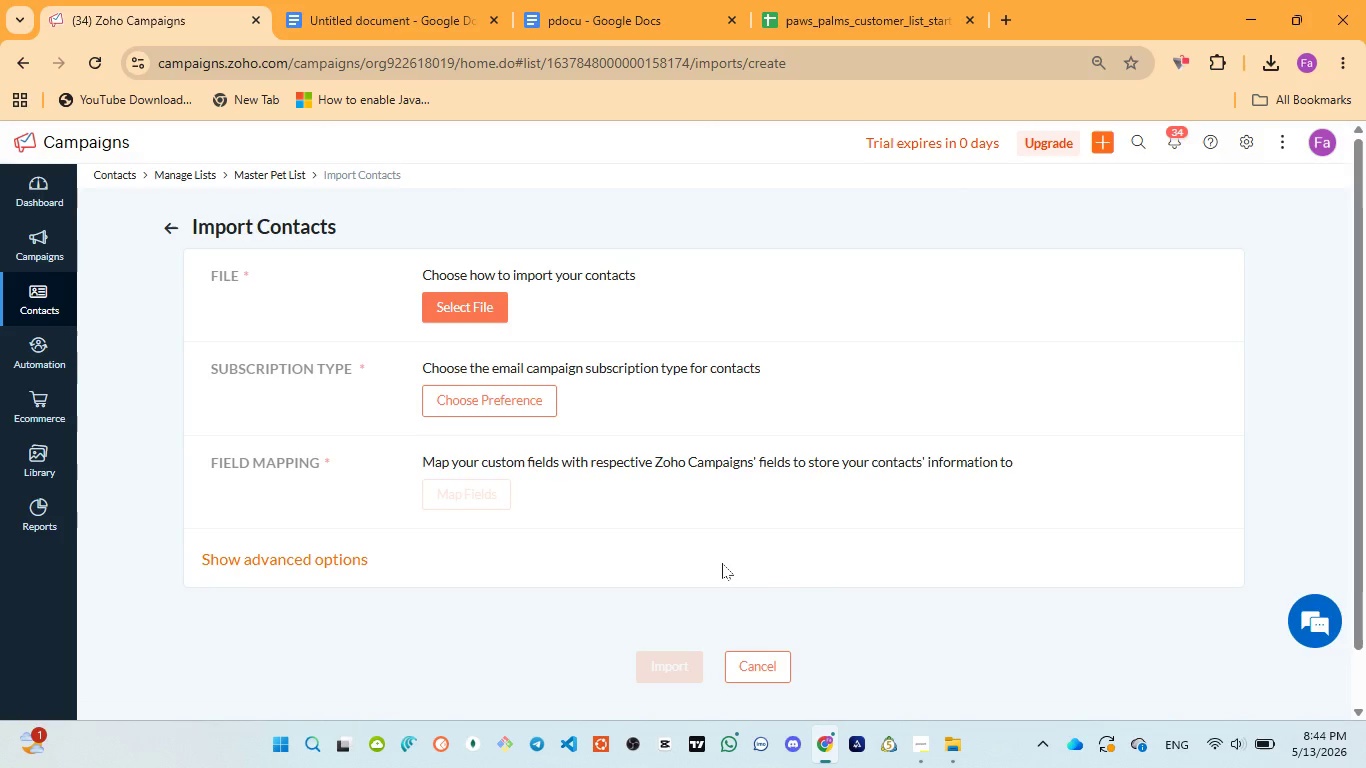 
left_click([488, 315])
 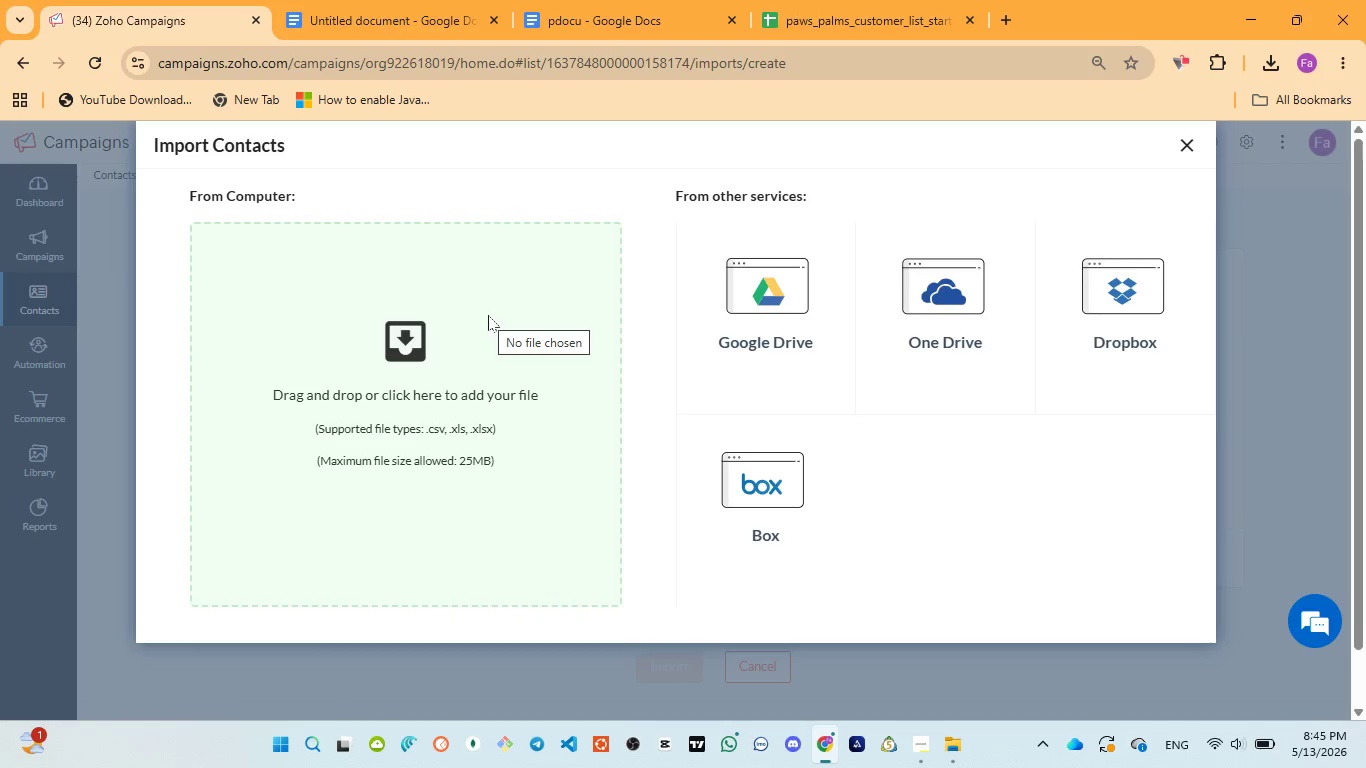 
wait(65.09)
 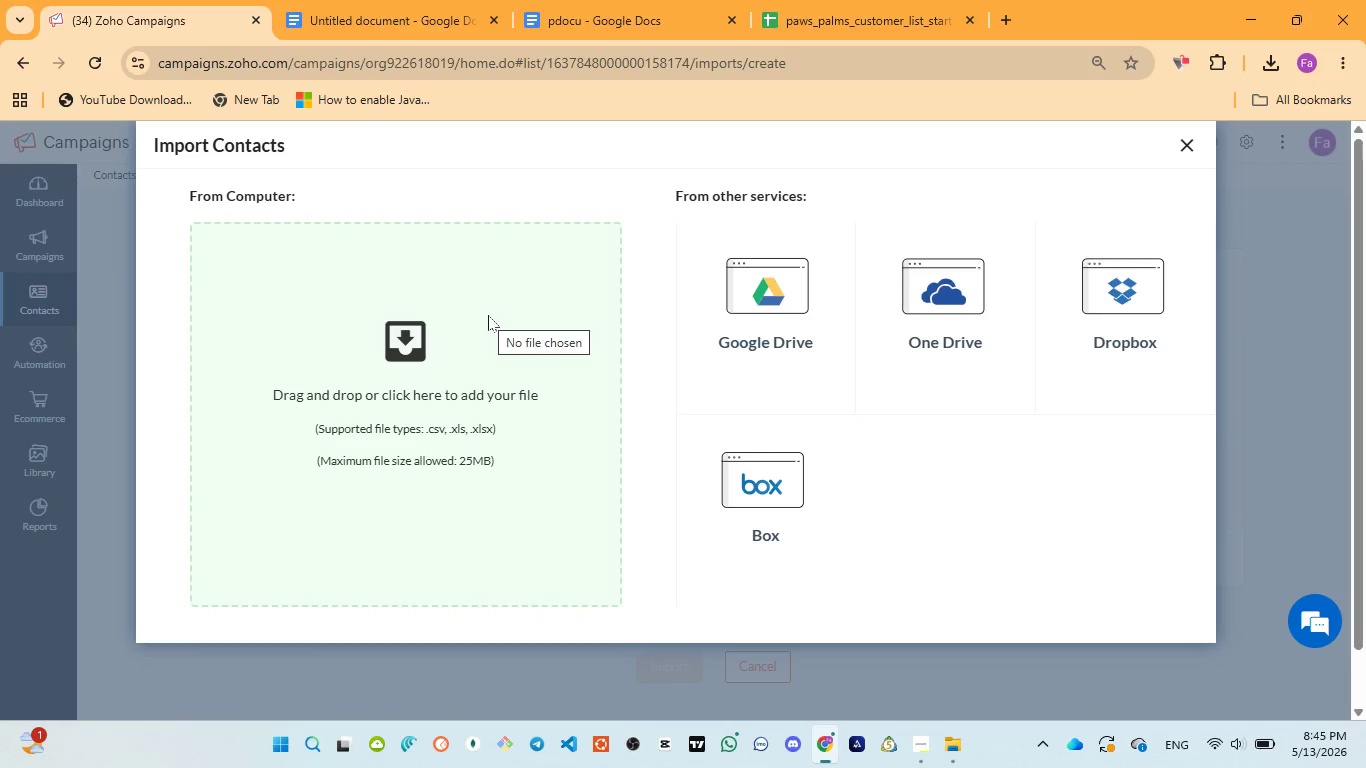 
left_click([397, 351])
 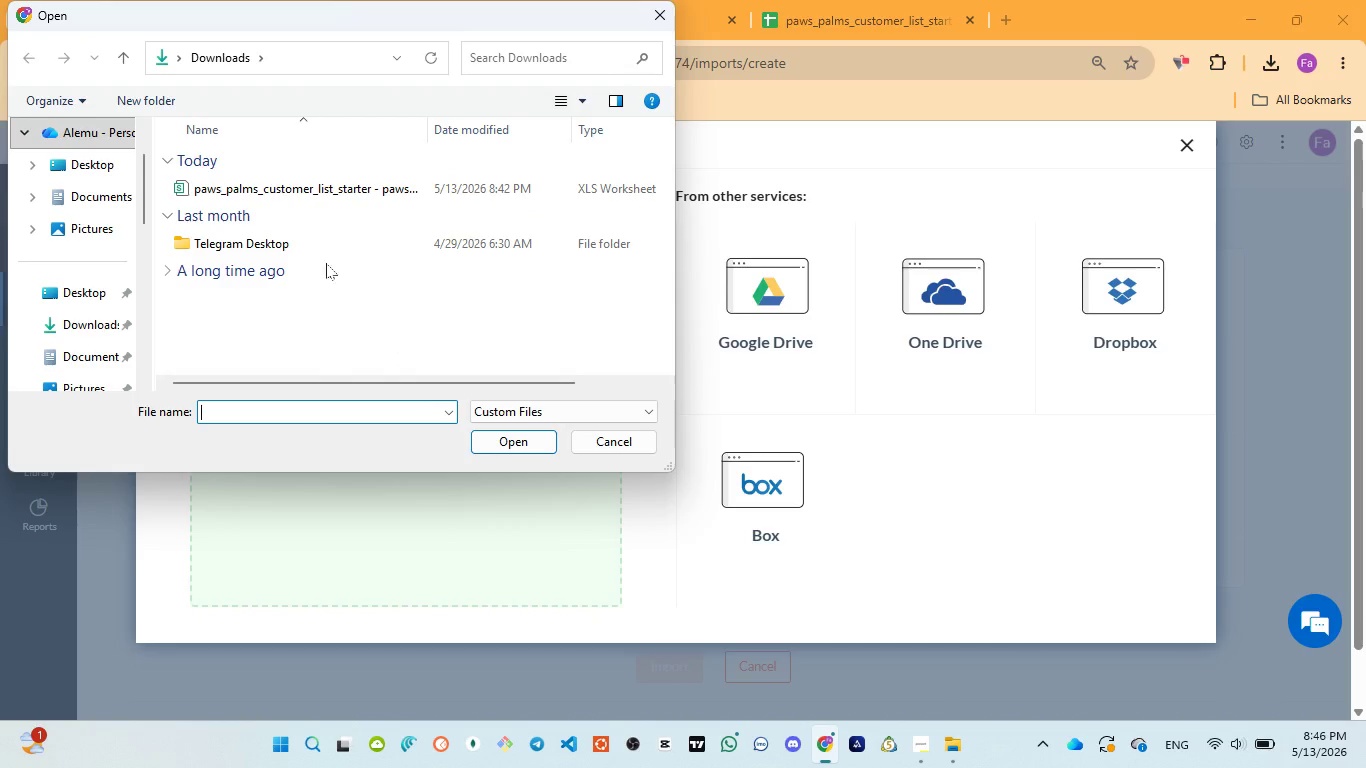 
left_click([295, 180])
 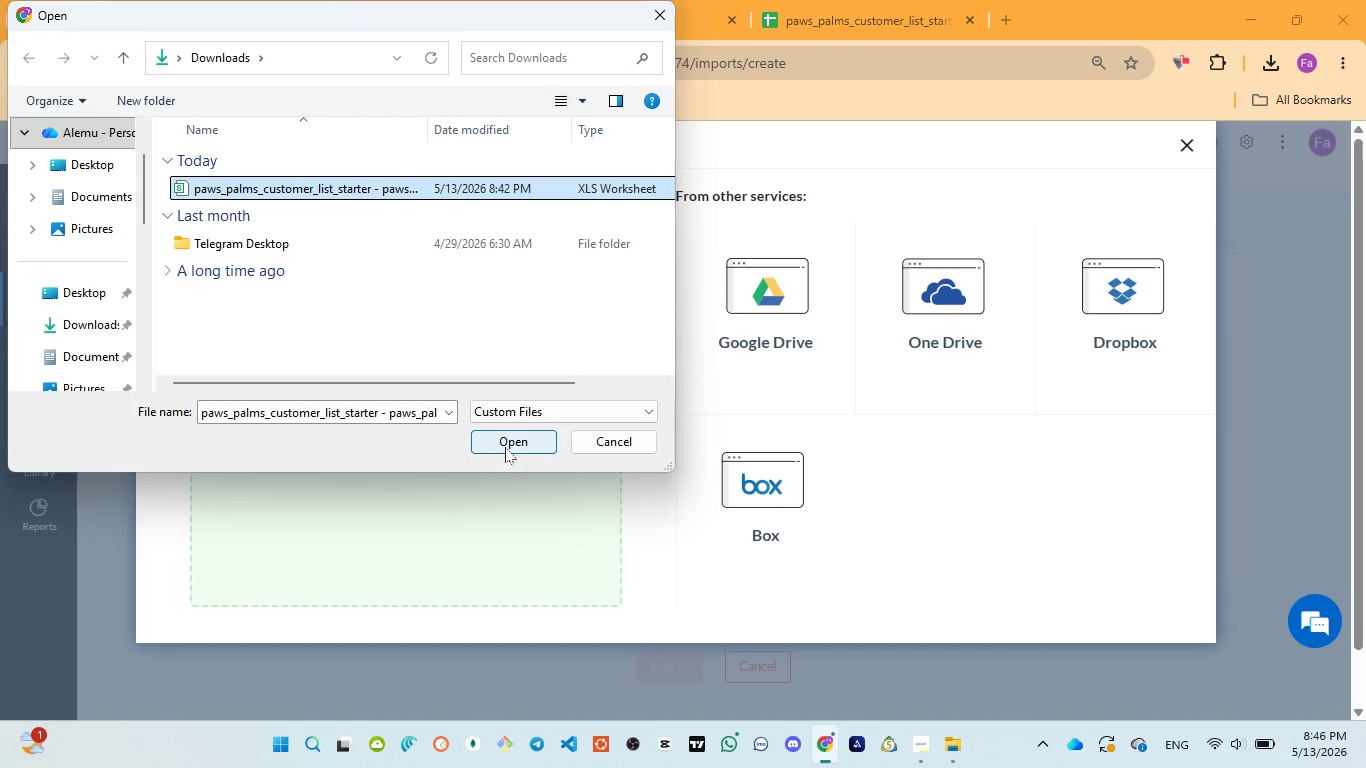 
left_click([505, 445])
 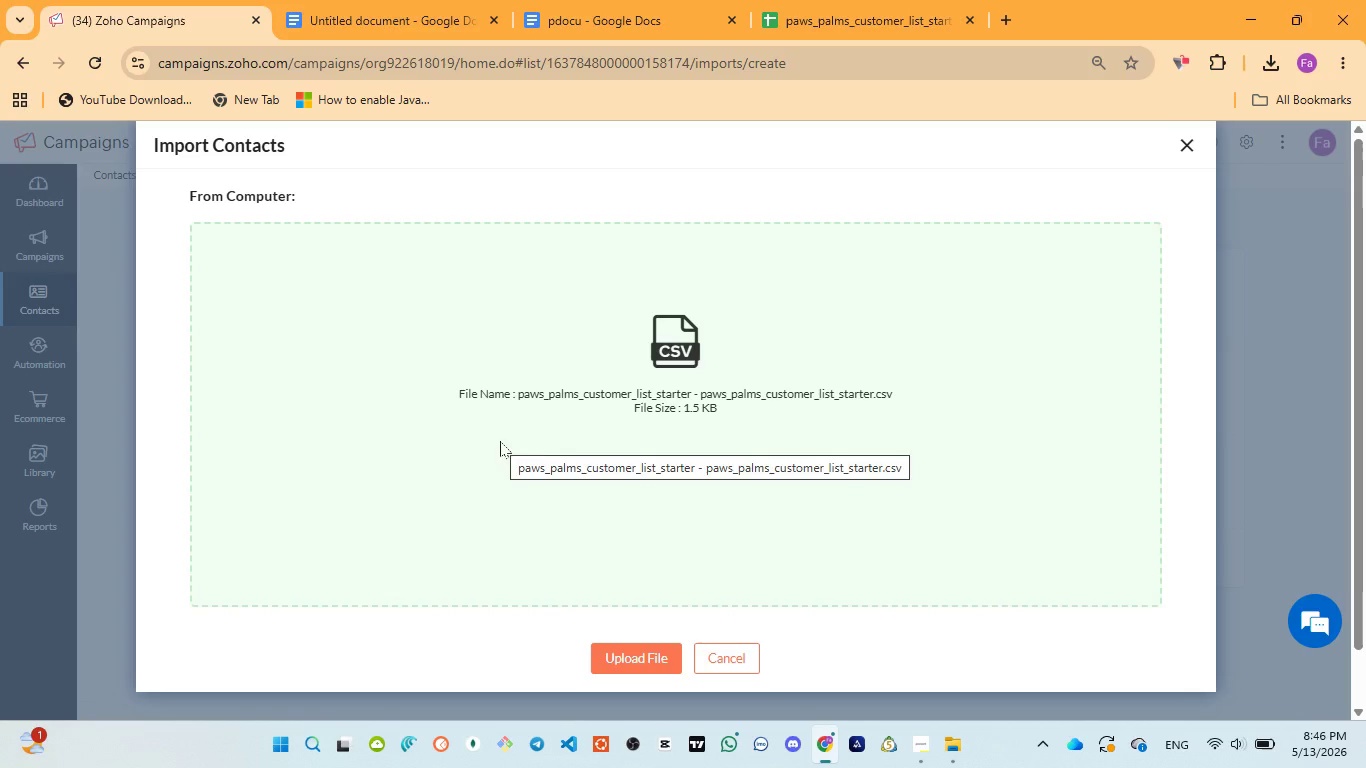 
scroll: coordinate [759, 513], scroll_direction: down, amount: 2.0
 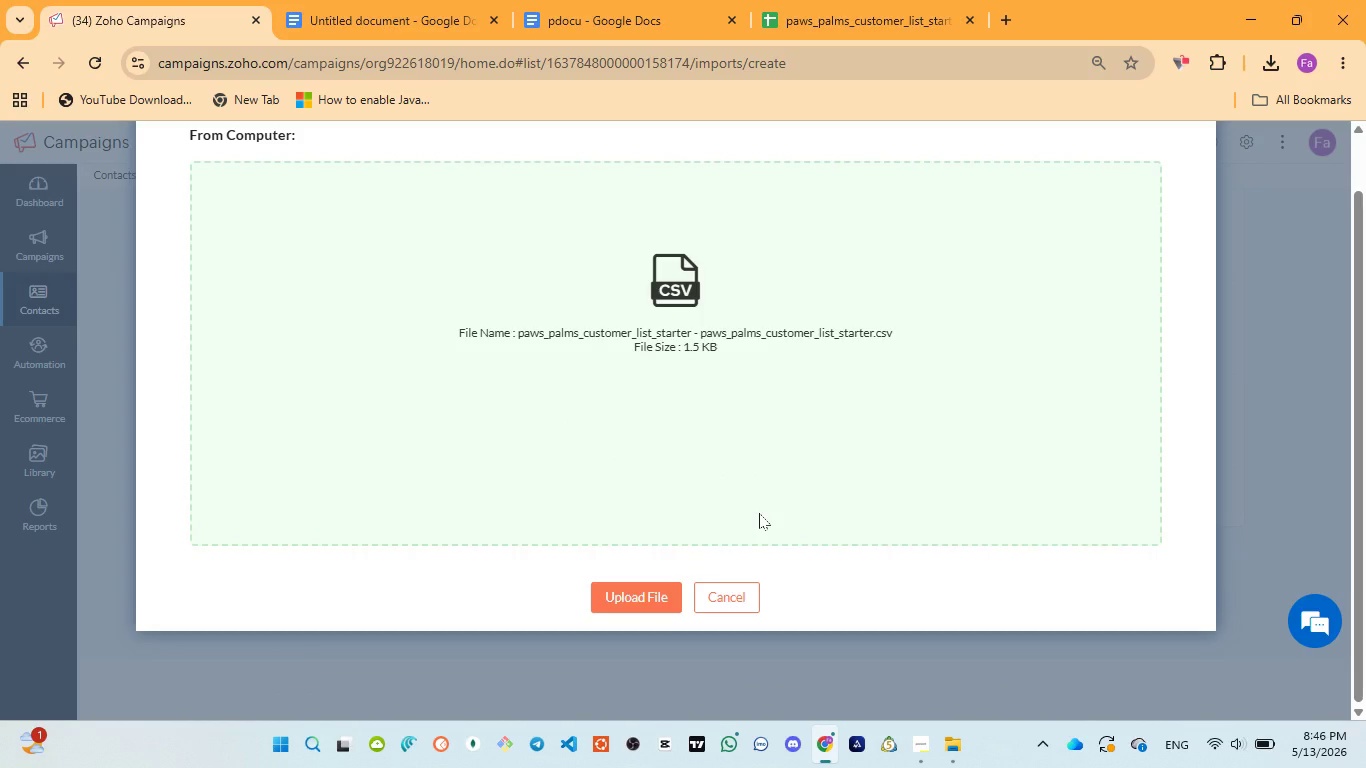 
wait(20.59)
 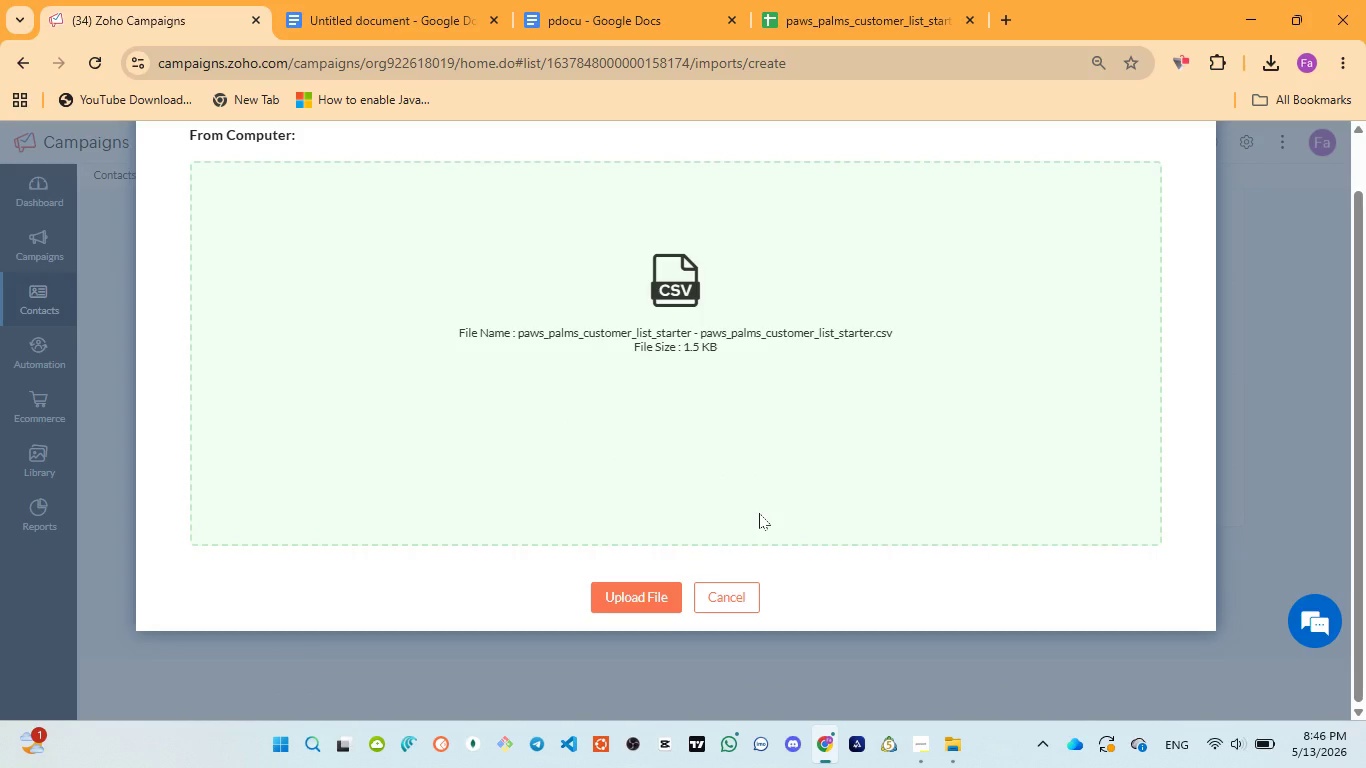 
left_click([648, 598])
 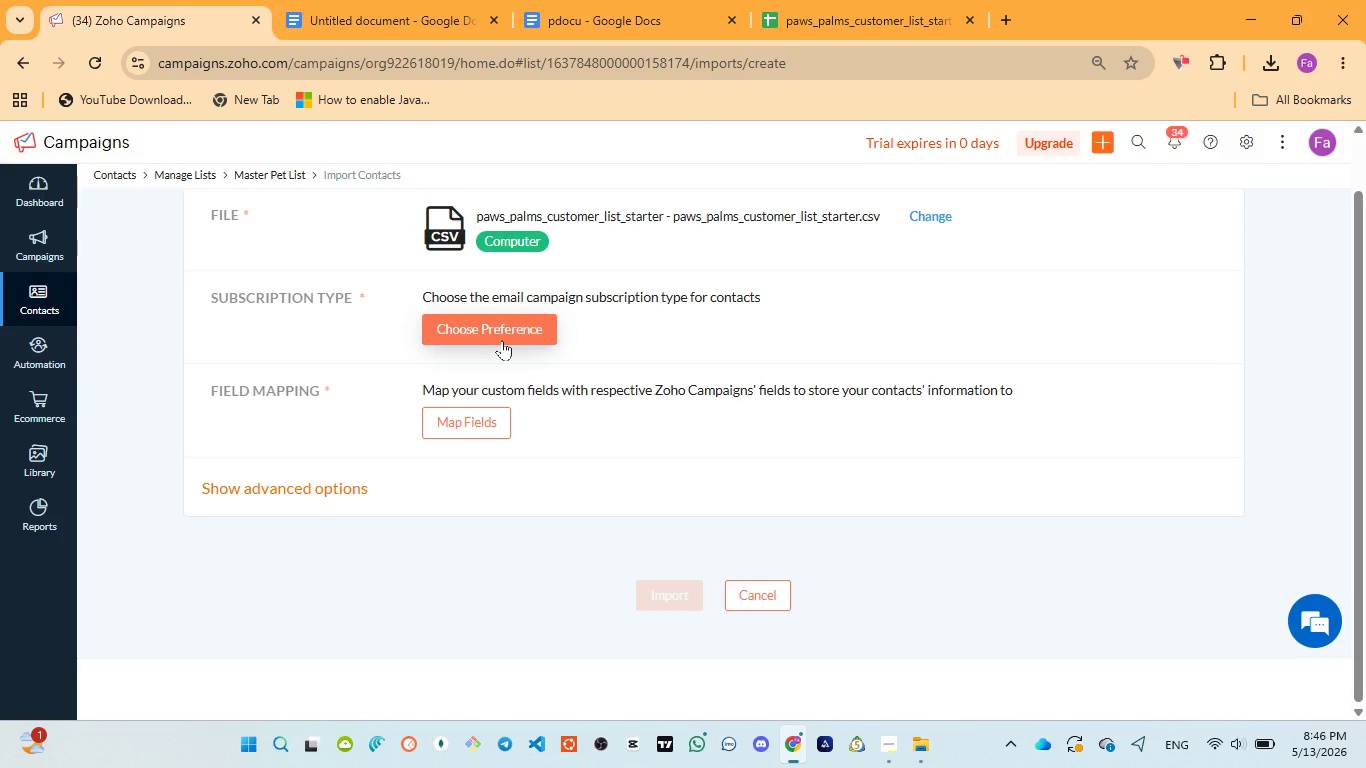 
wait(21.83)
 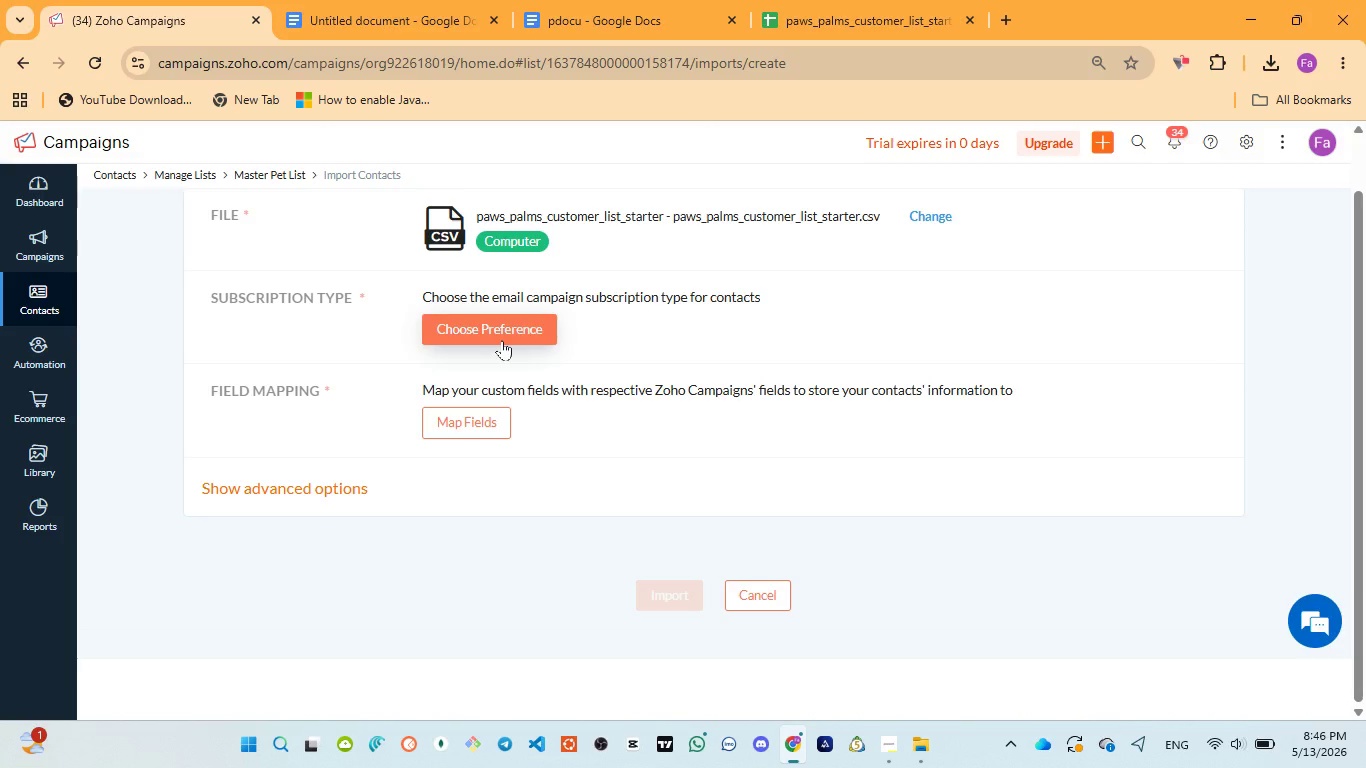 
left_click([502, 340])
 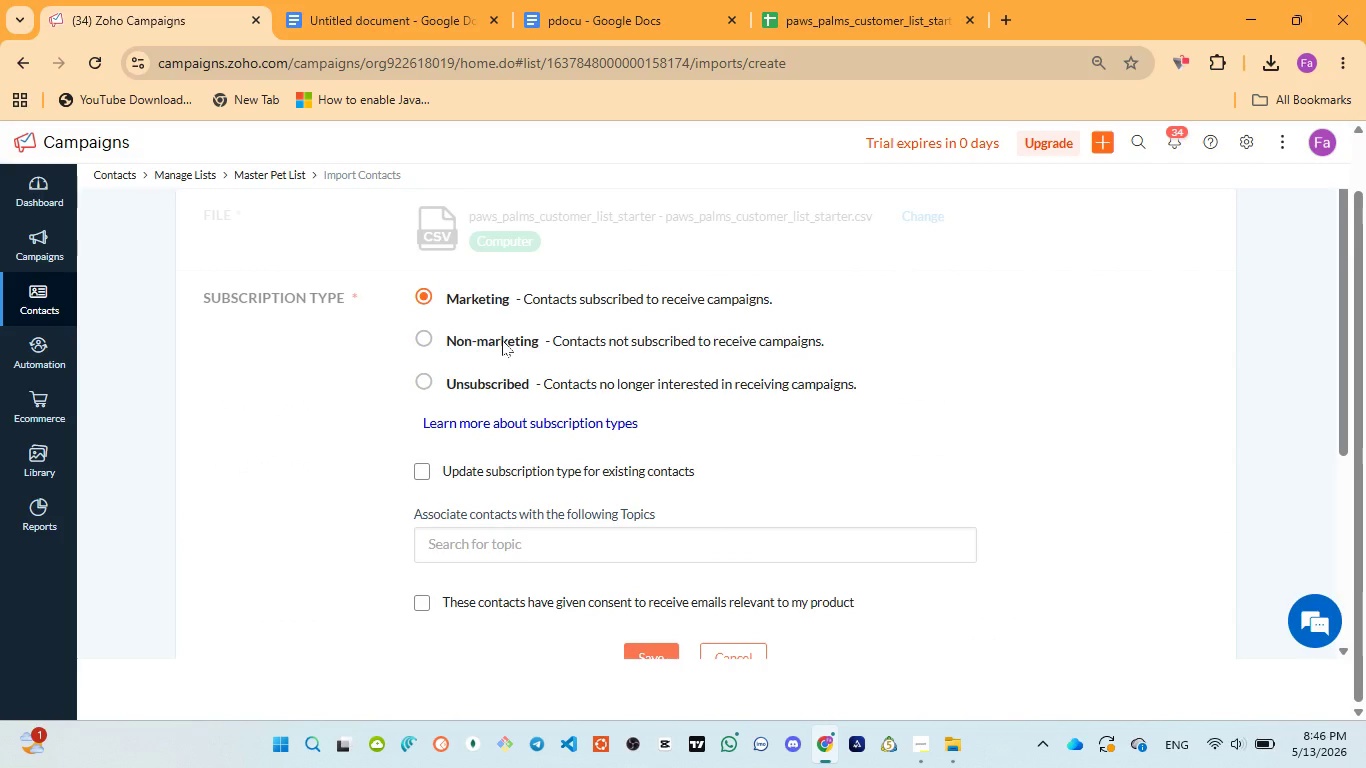 
wait(5.27)
 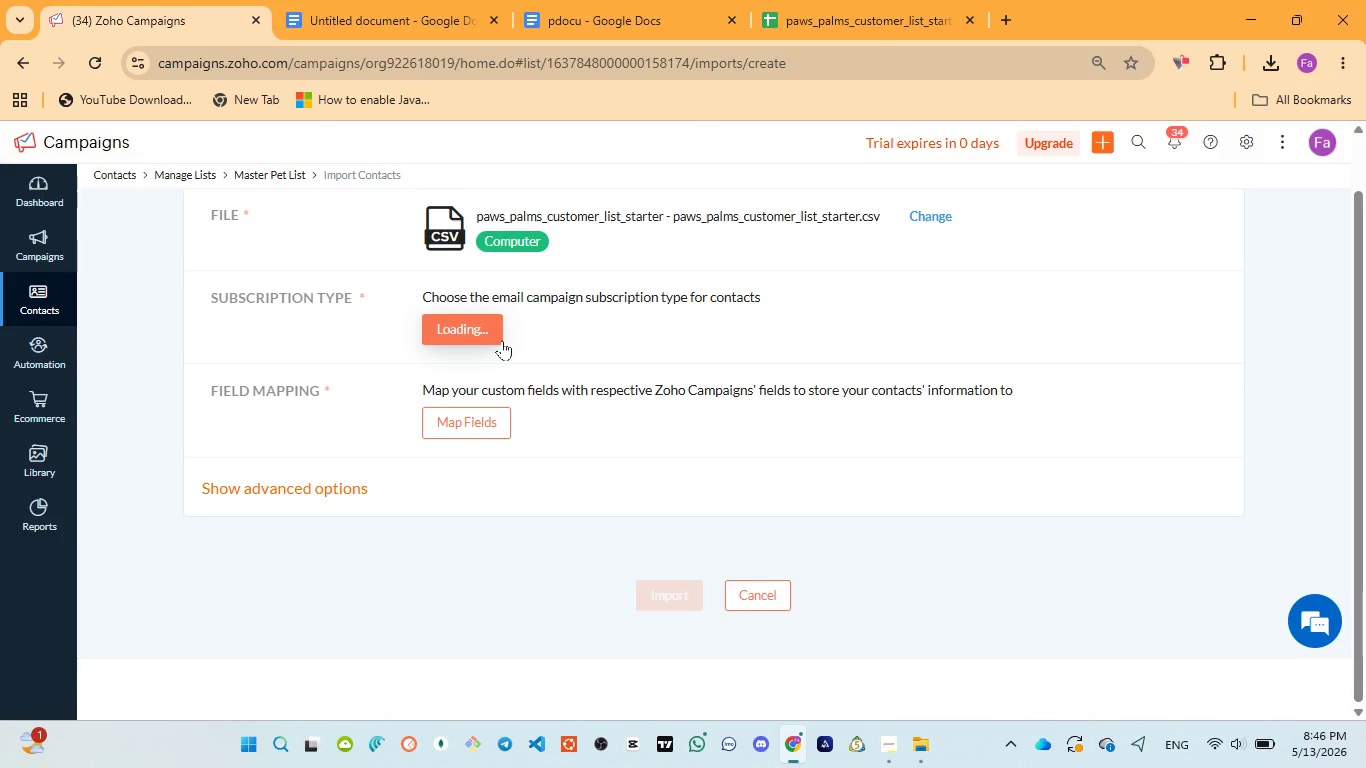 
left_click([425, 601])
 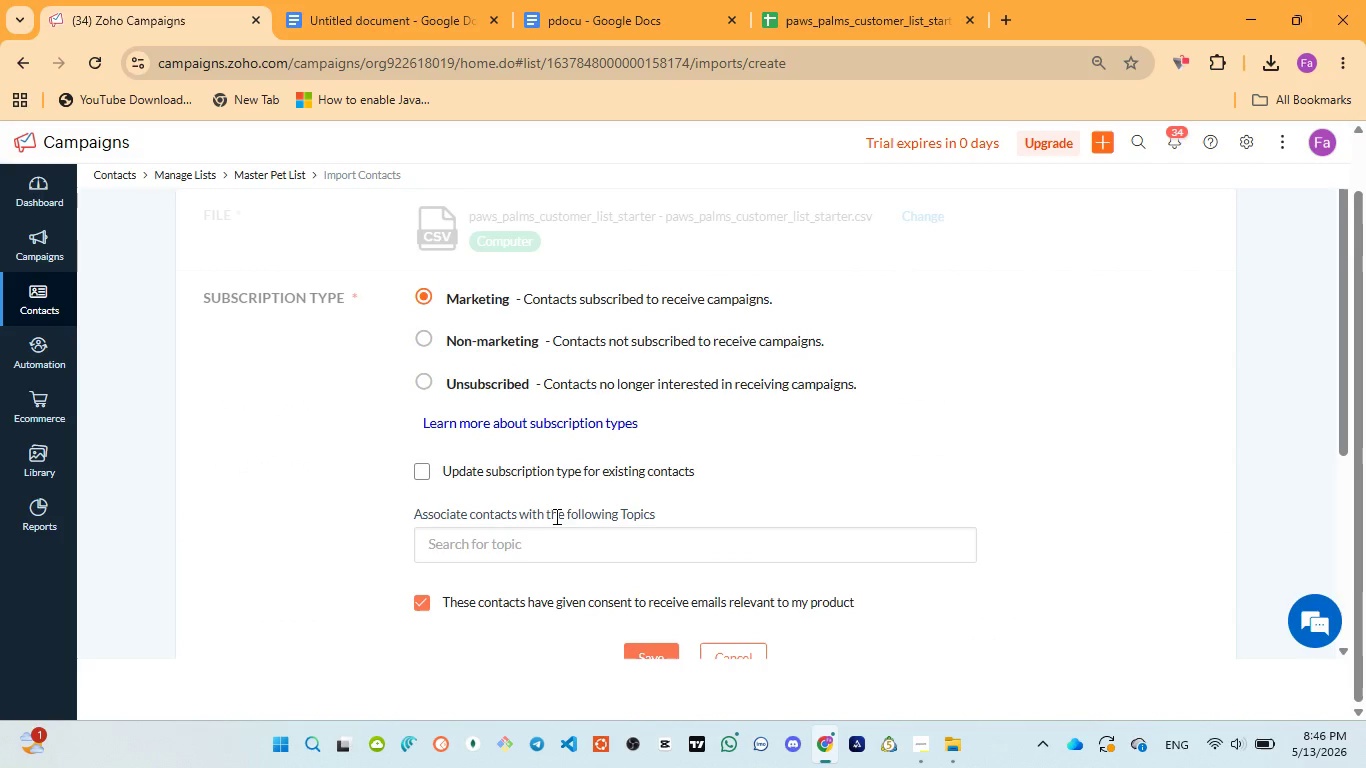 
scroll: coordinate [556, 515], scroll_direction: up, amount: 1.0
 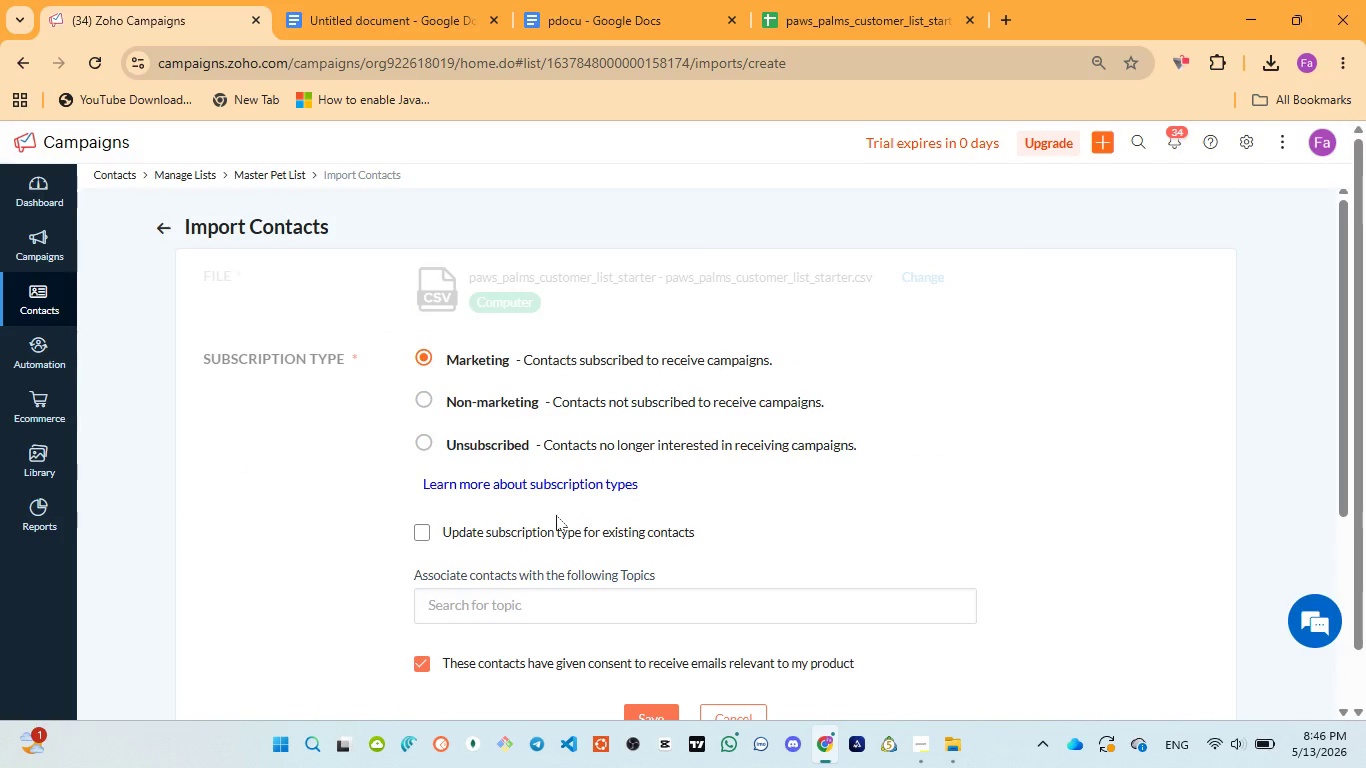 
scroll: coordinate [556, 515], scroll_direction: down, amount: 3.0
 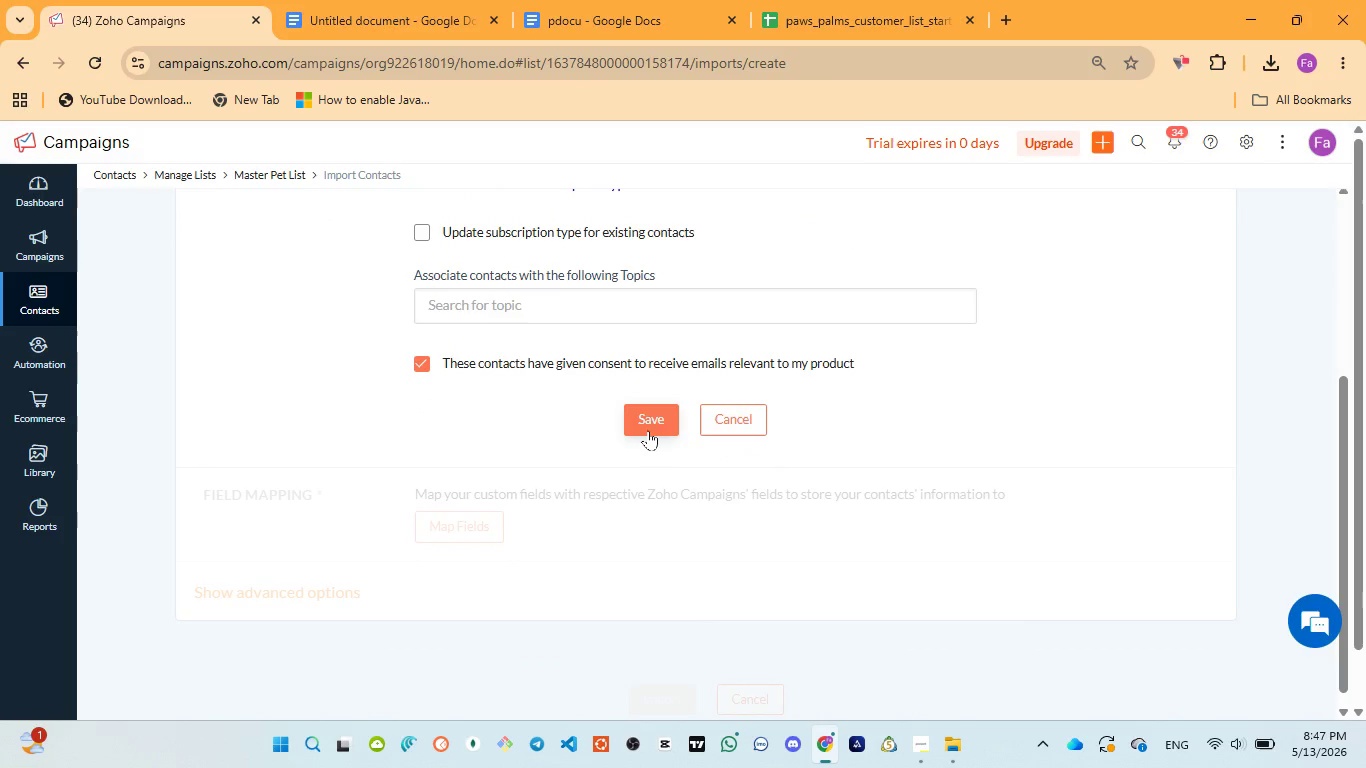 
left_click([648, 430])
 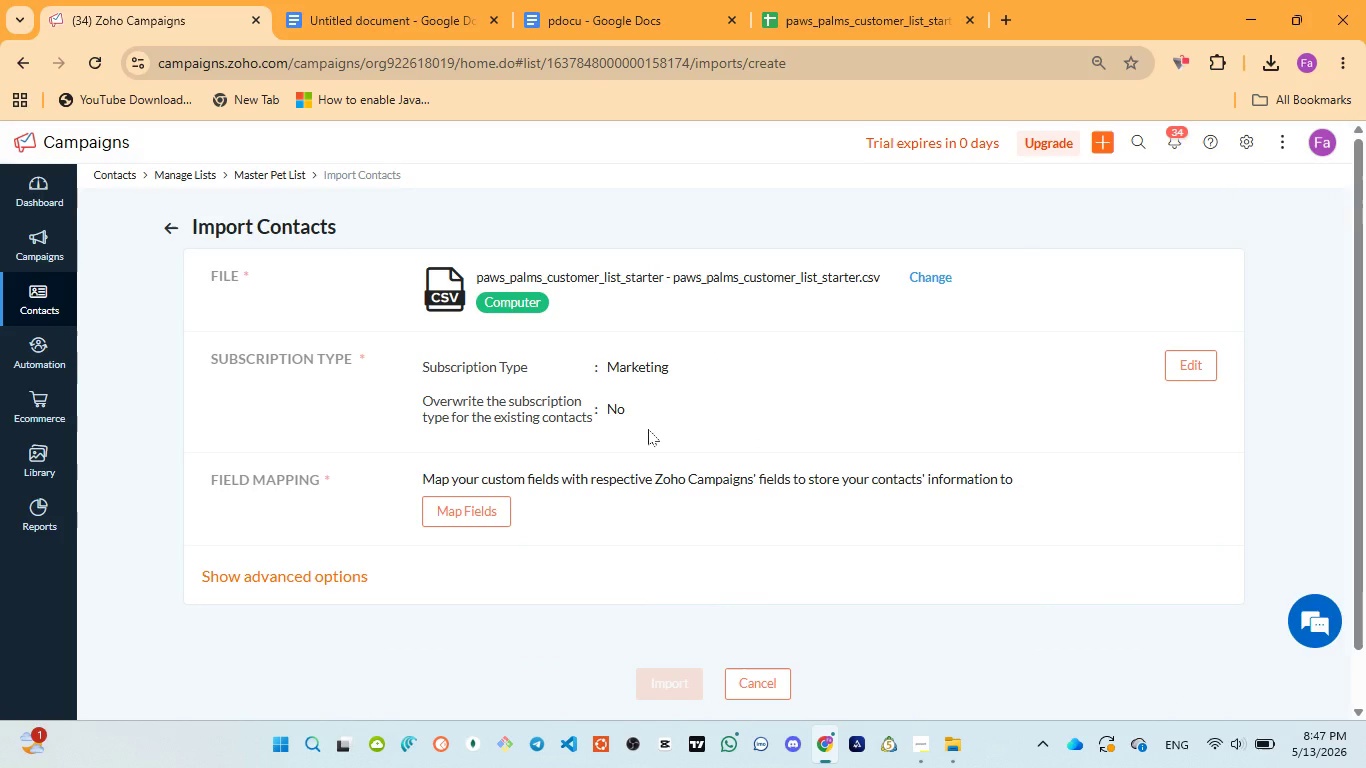 
wait(32.56)
 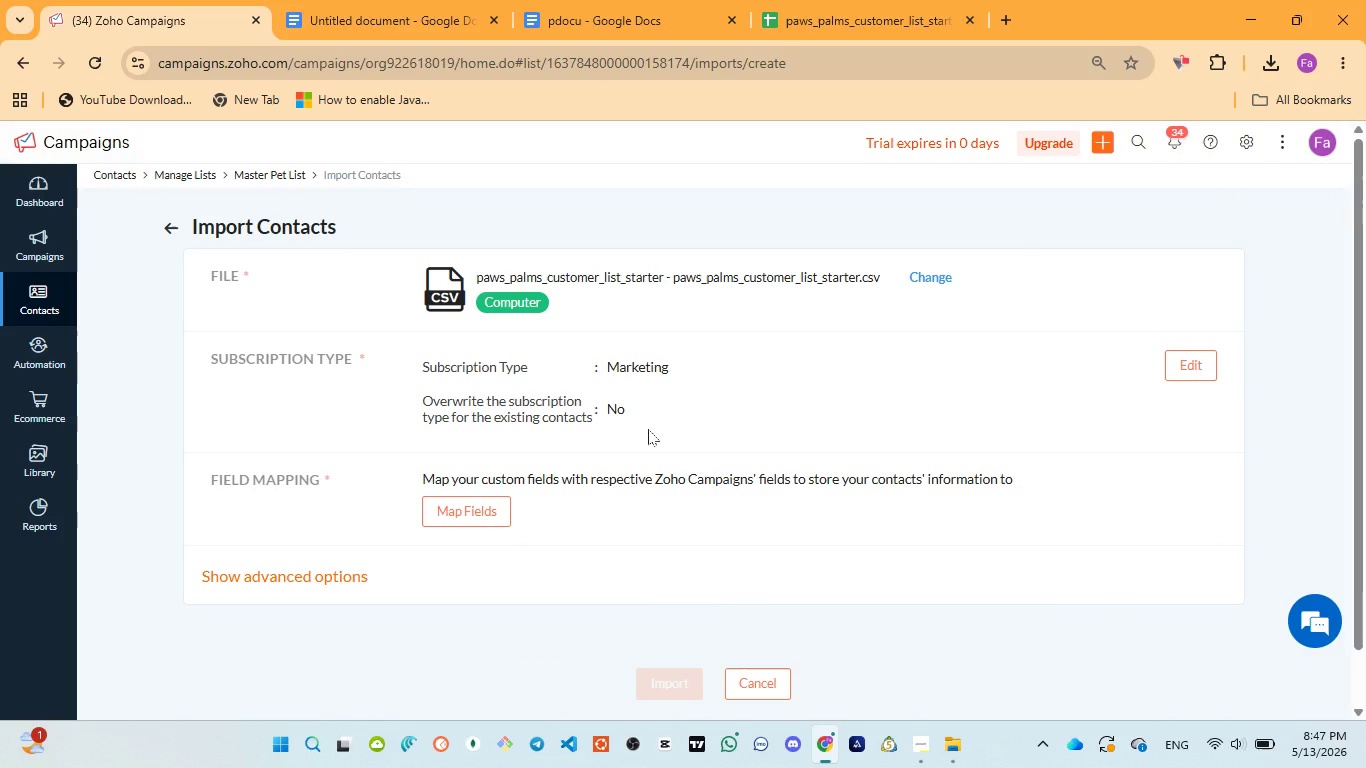 
scroll: coordinate [602, 434], scroll_direction: down, amount: 2.0
 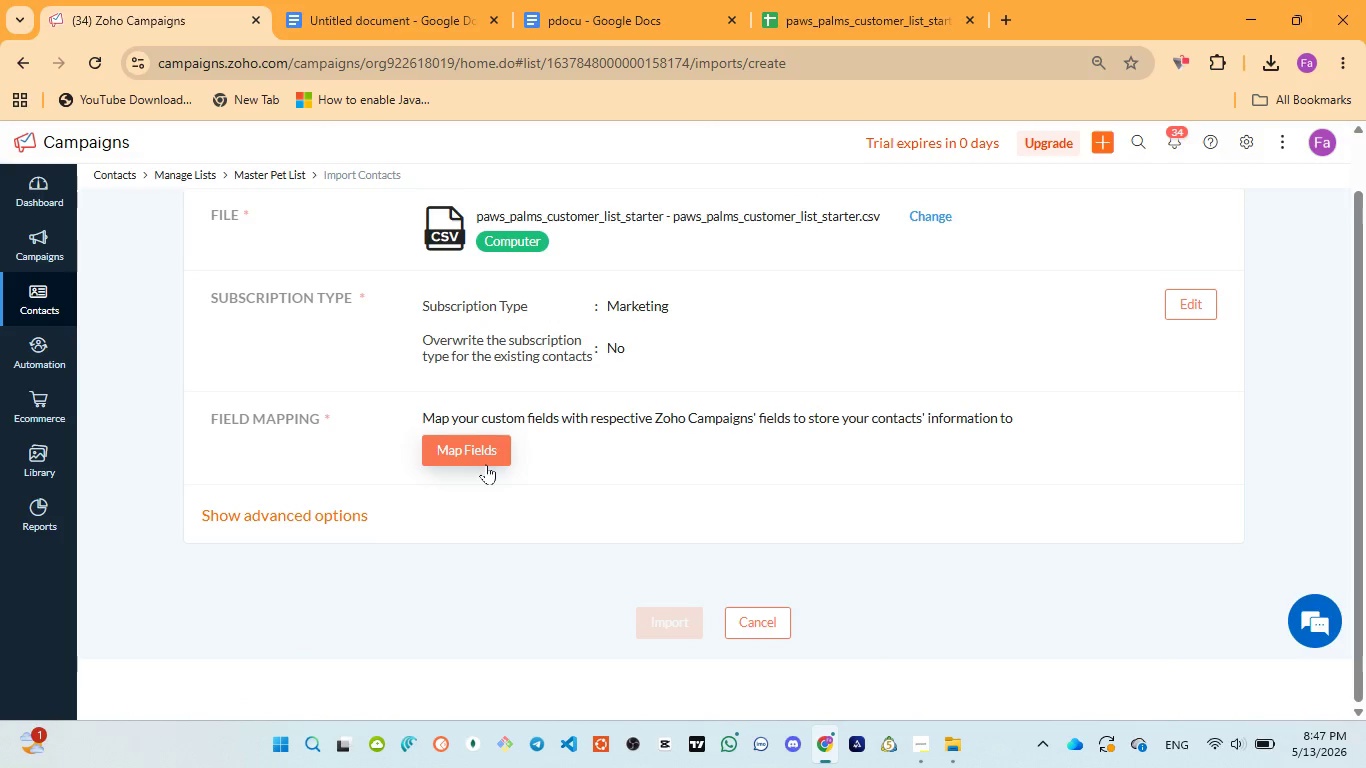 
left_click([486, 464])
 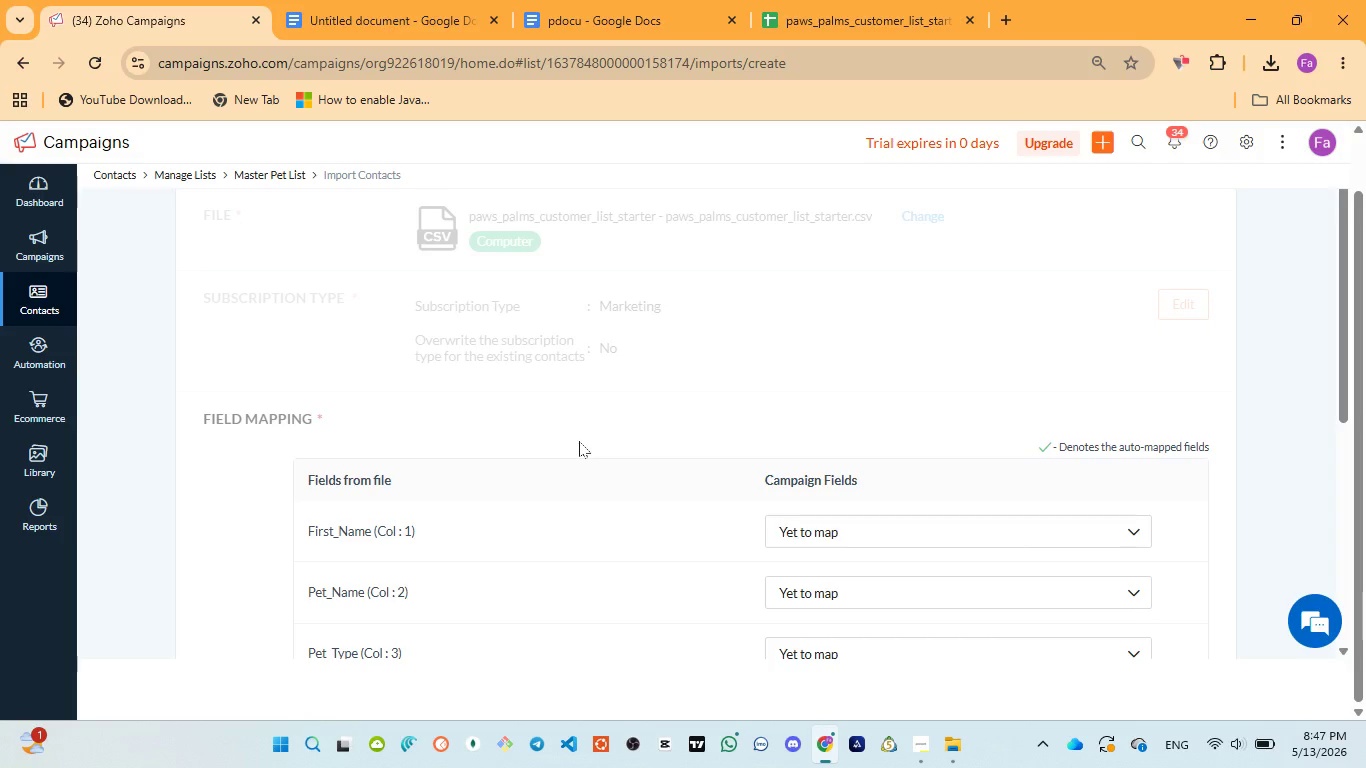 
wait(11.59)
 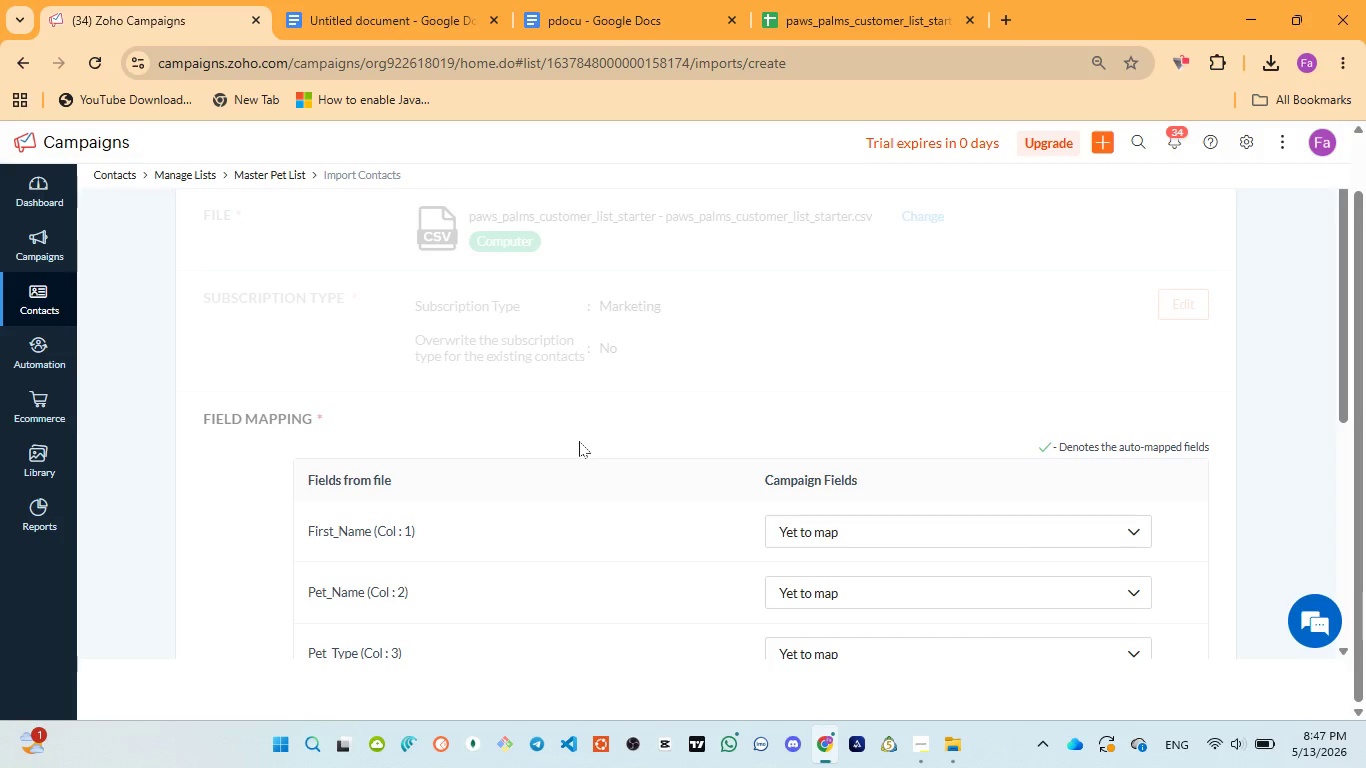 
scroll: coordinate [603, 448], scroll_direction: down, amount: 1.0
 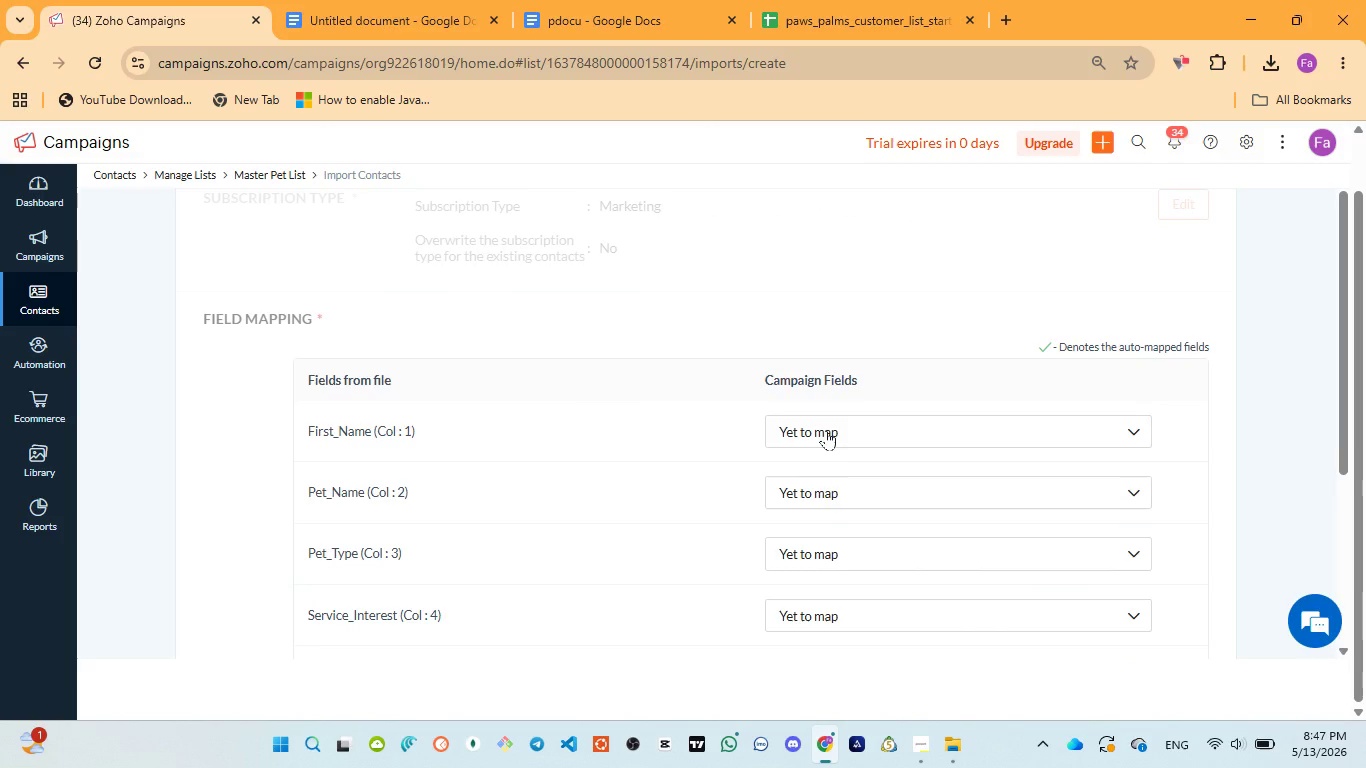 
left_click([826, 430])
 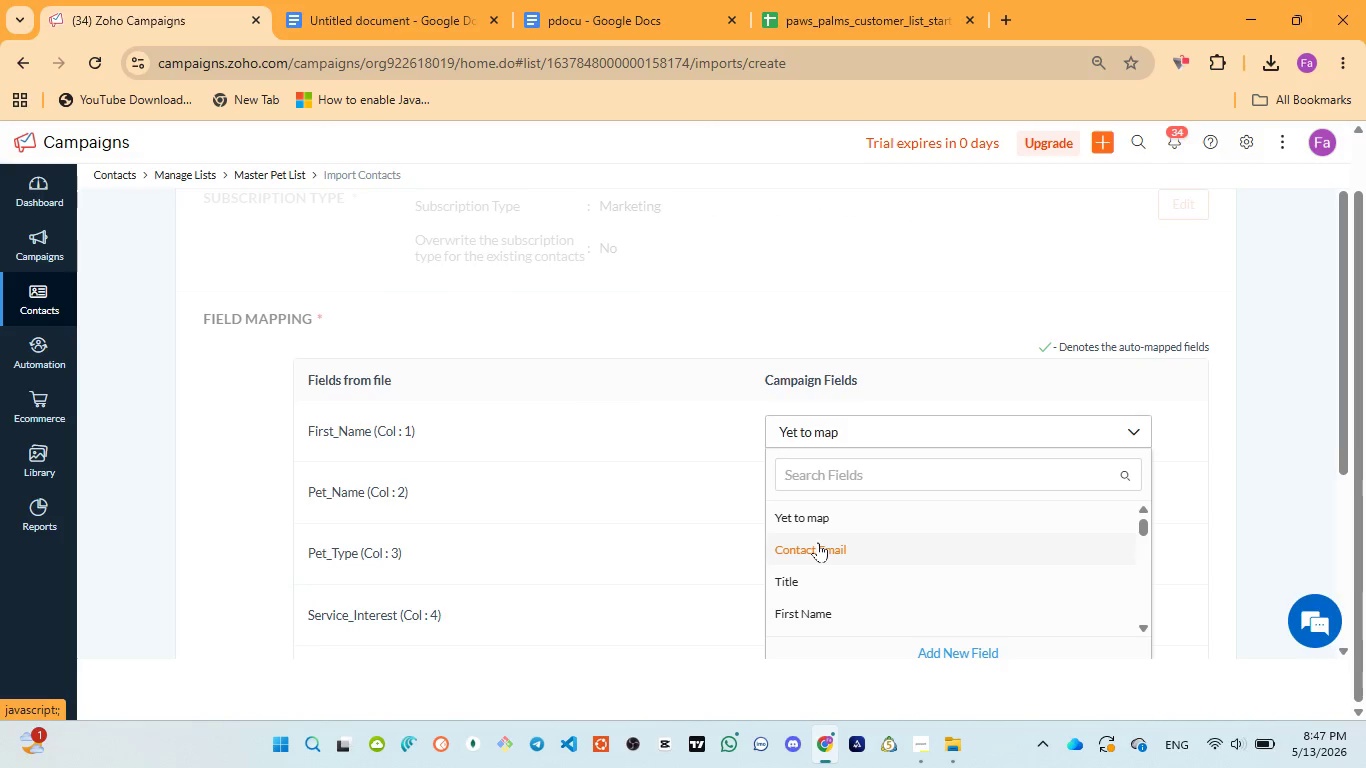 
left_click([810, 610])
 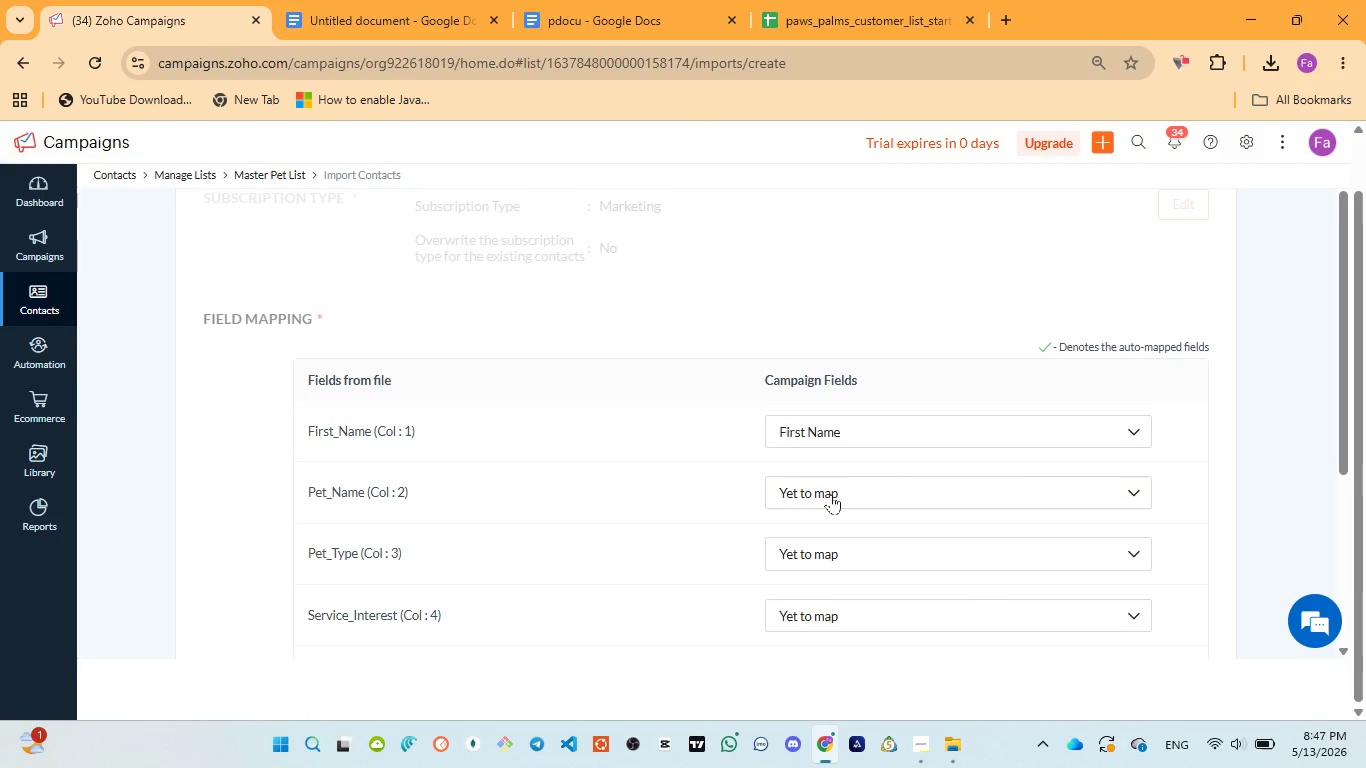 
left_click([831, 494])
 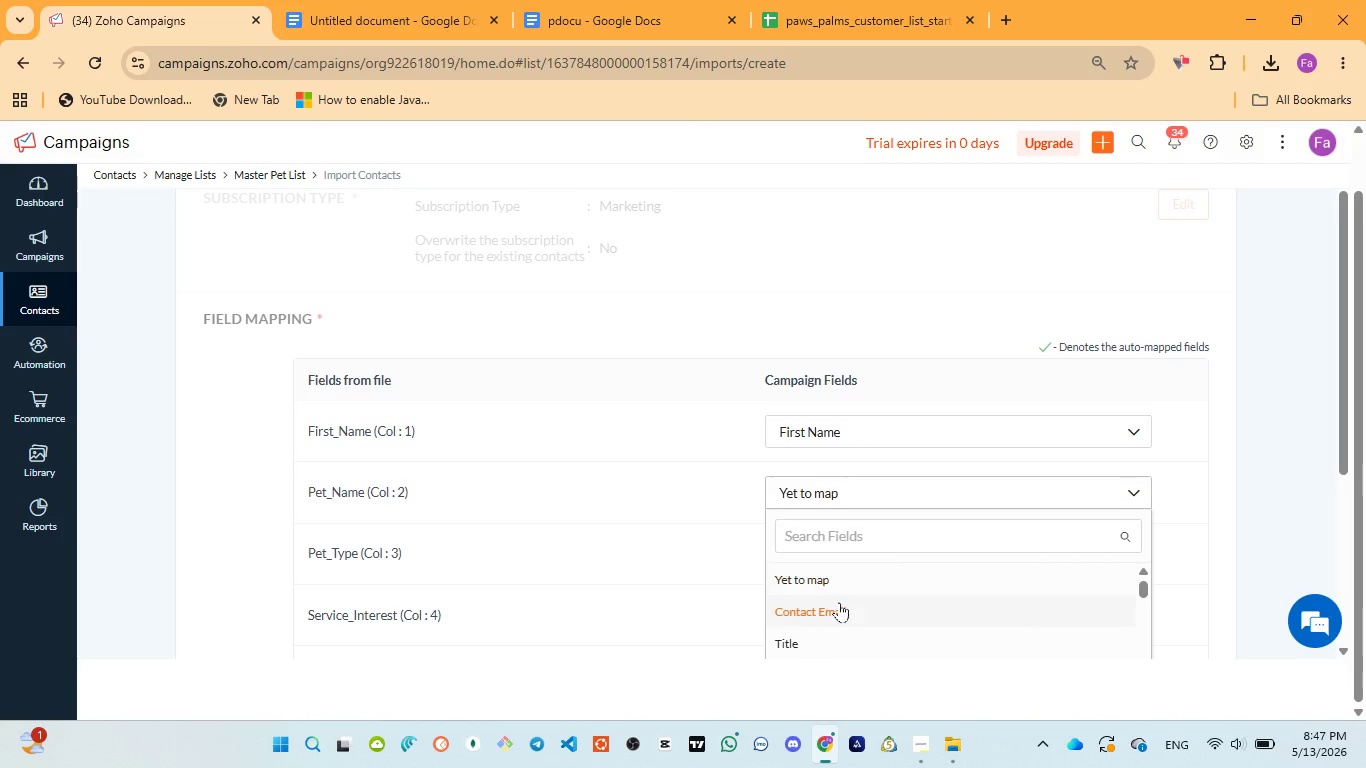 
scroll: coordinate [839, 605], scroll_direction: down, amount: 5.0
 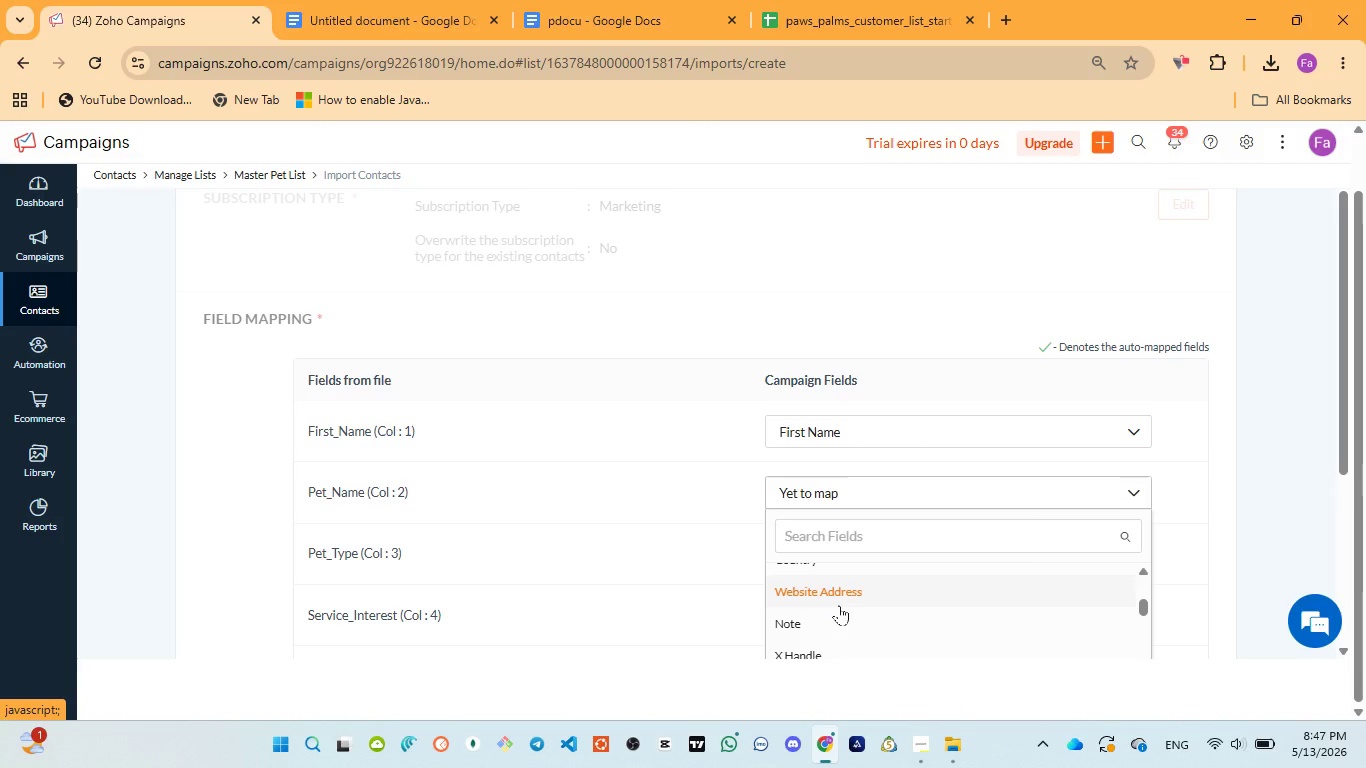 
scroll: coordinate [840, 605], scroll_direction: down, amount: 5.0
 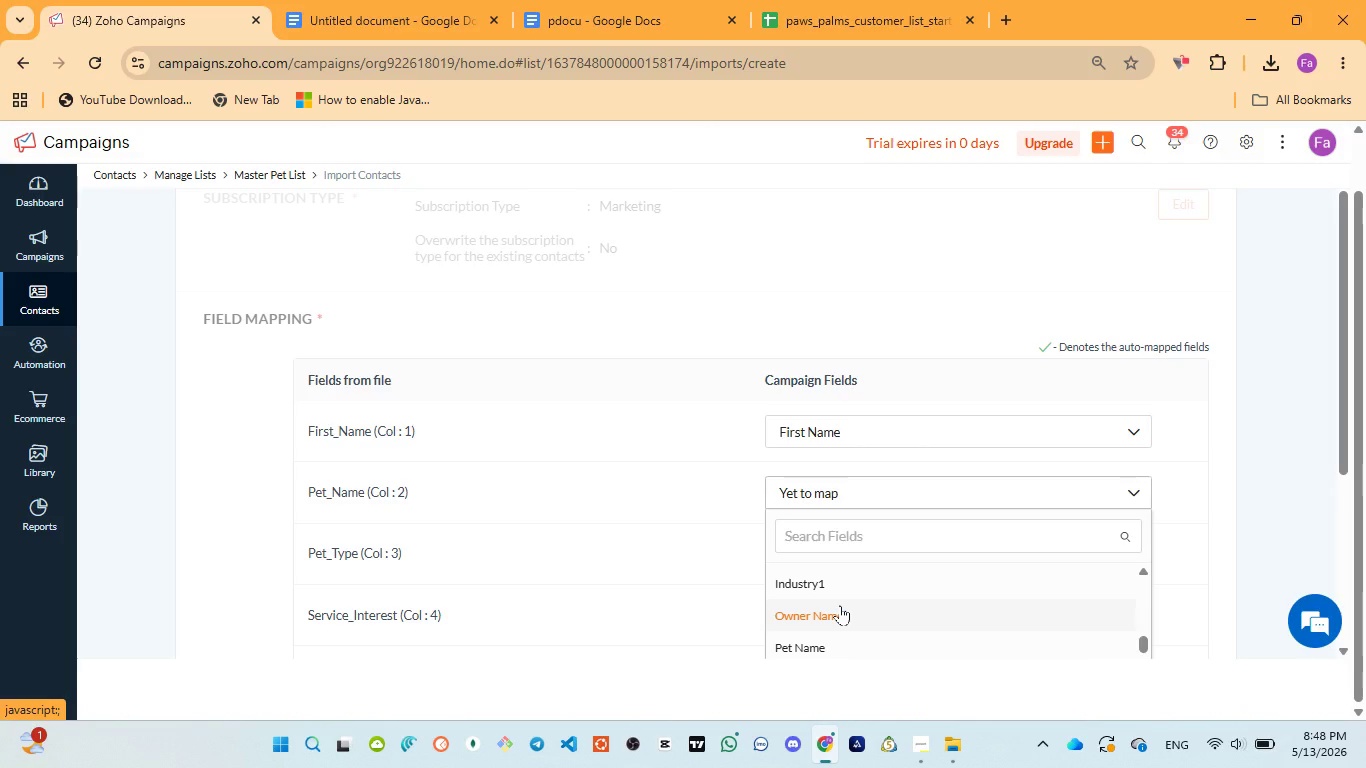 
scroll: coordinate [840, 605], scroll_direction: down, amount: 1.0
 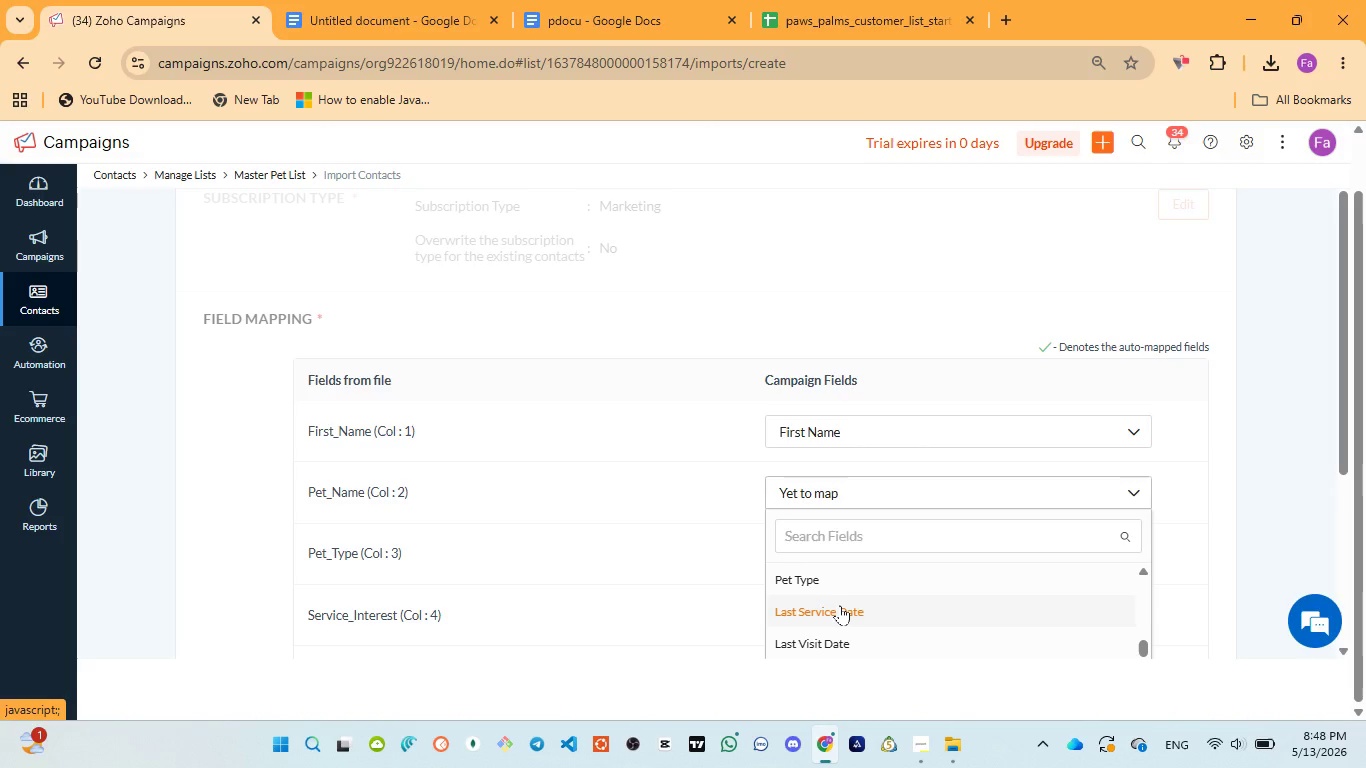 
scroll: coordinate [840, 605], scroll_direction: up, amount: 1.0
 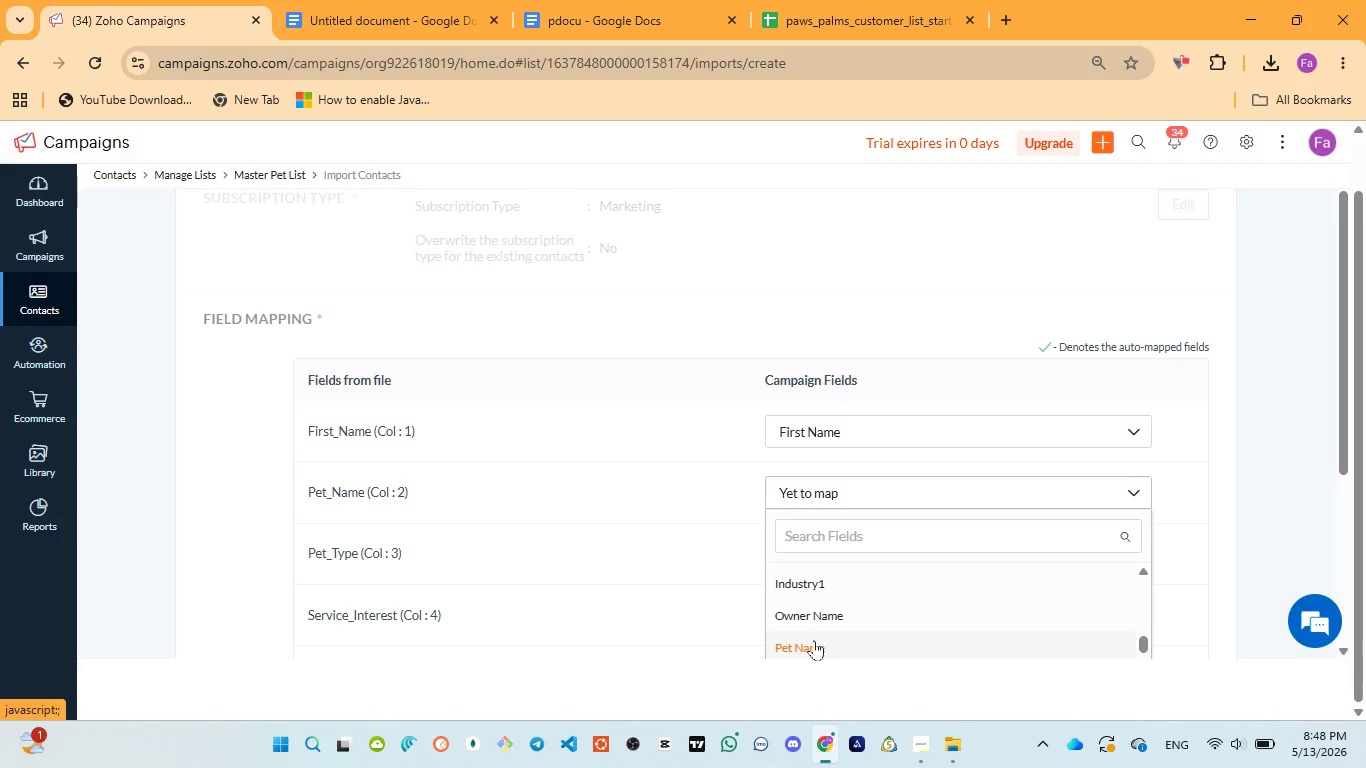 
left_click([813, 641])
 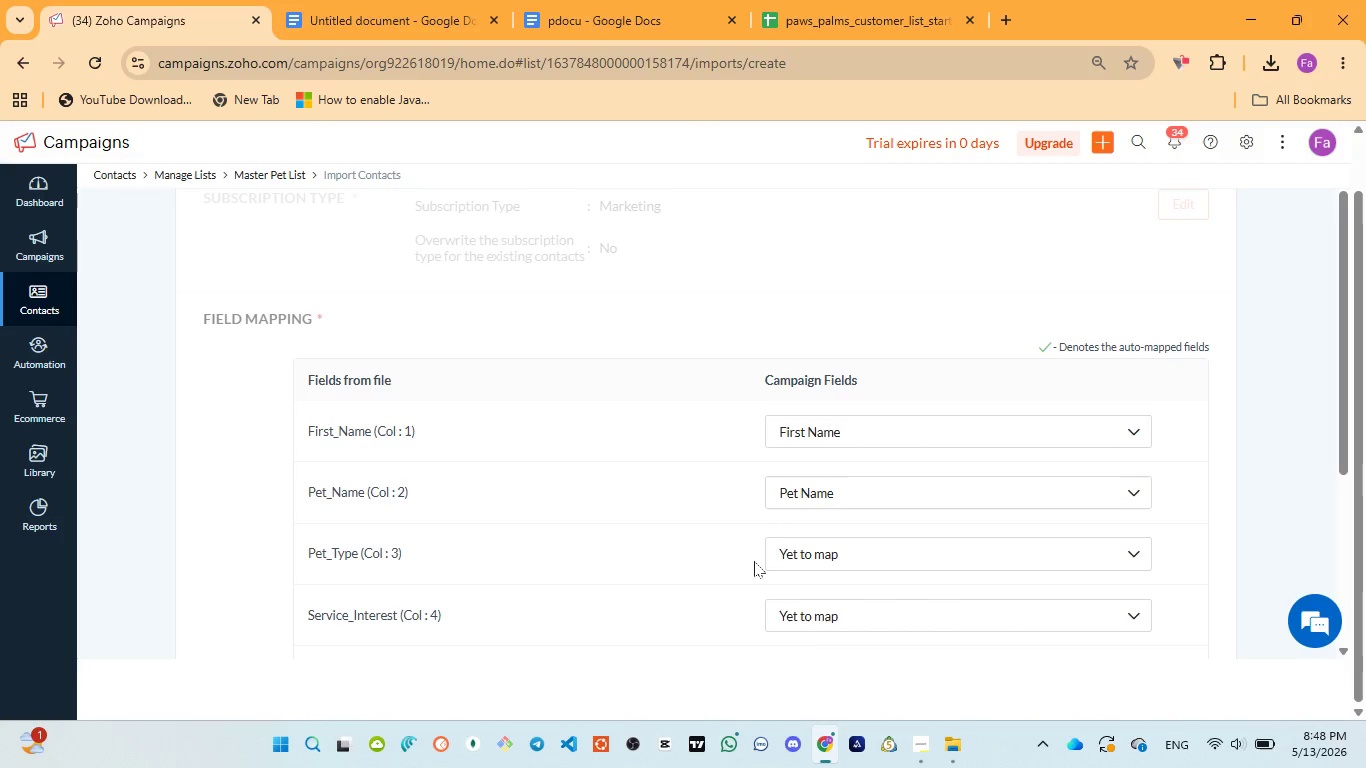 
left_click([798, 561])
 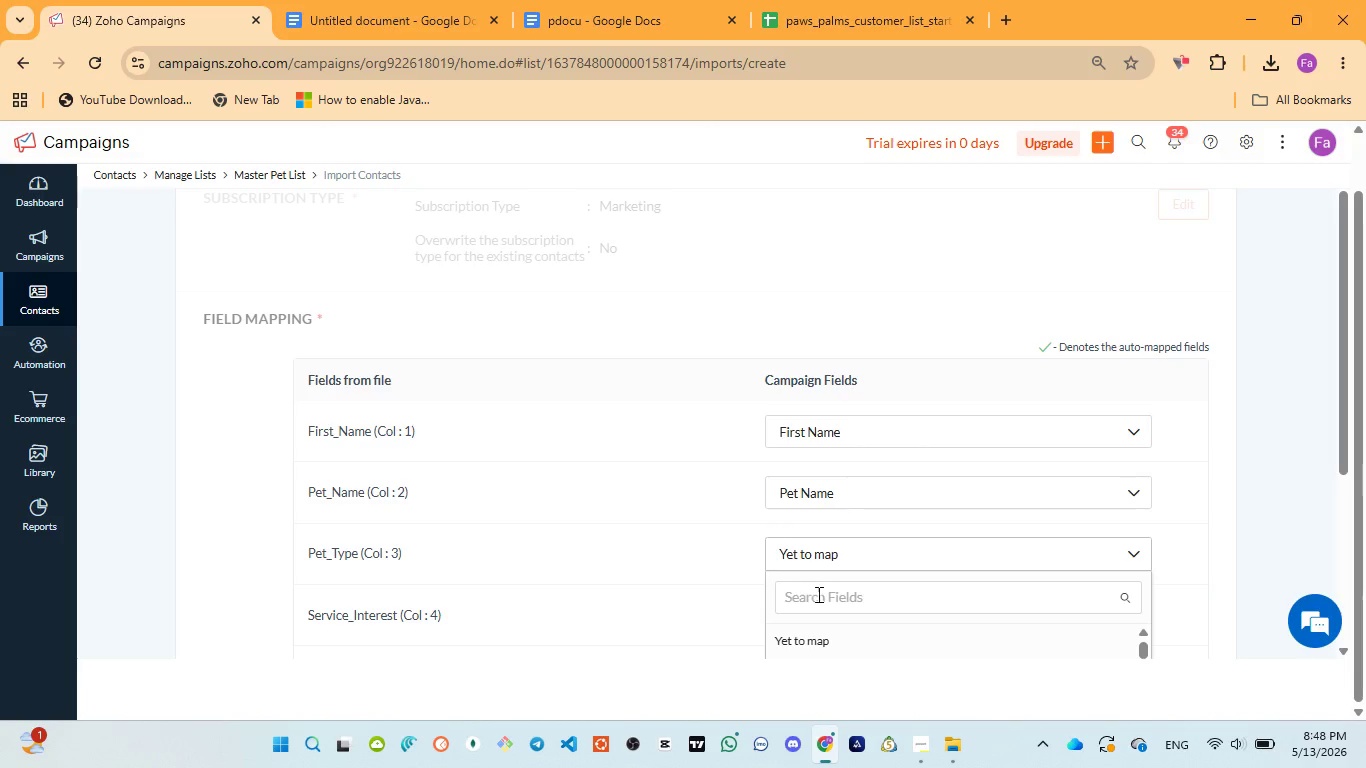 
scroll: coordinate [829, 604], scroll_direction: down, amount: 6.0
 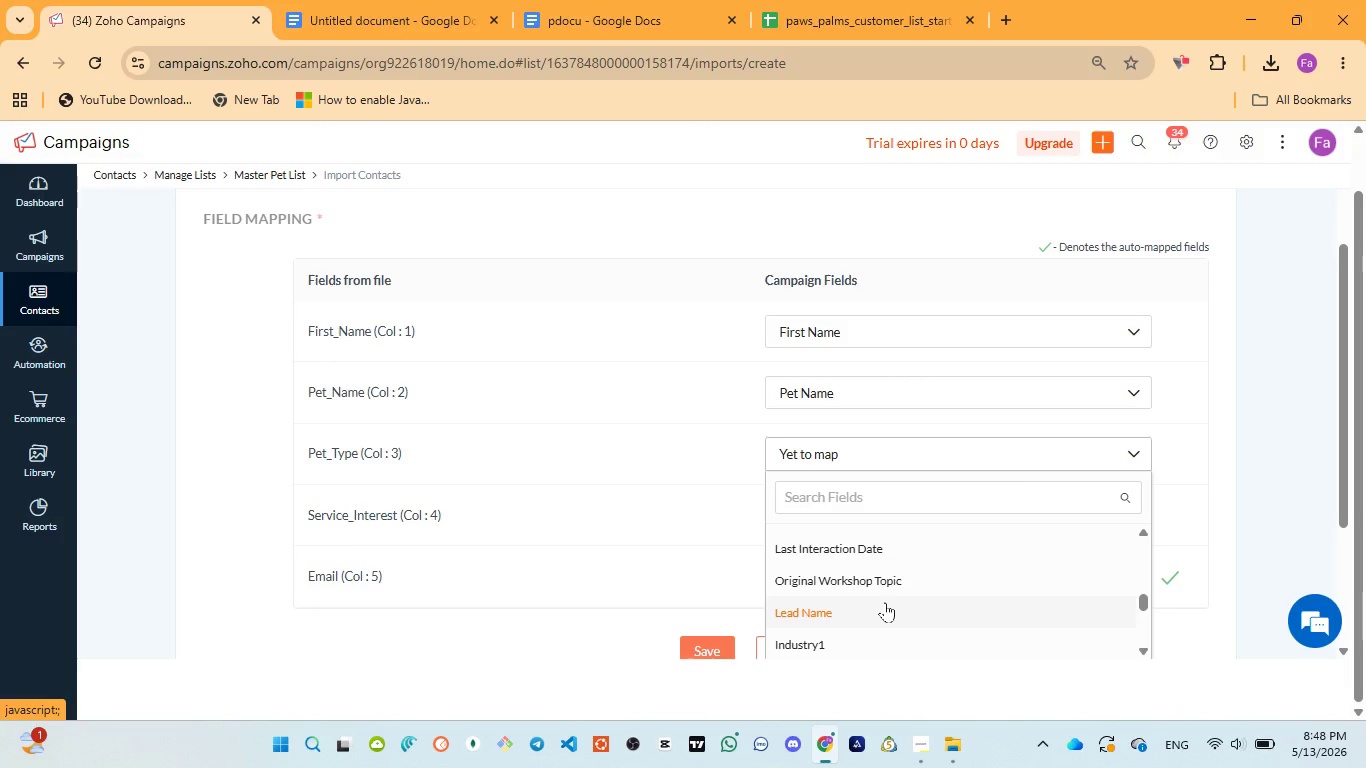 
scroll: coordinate [885, 602], scroll_direction: down, amount: 1.0
 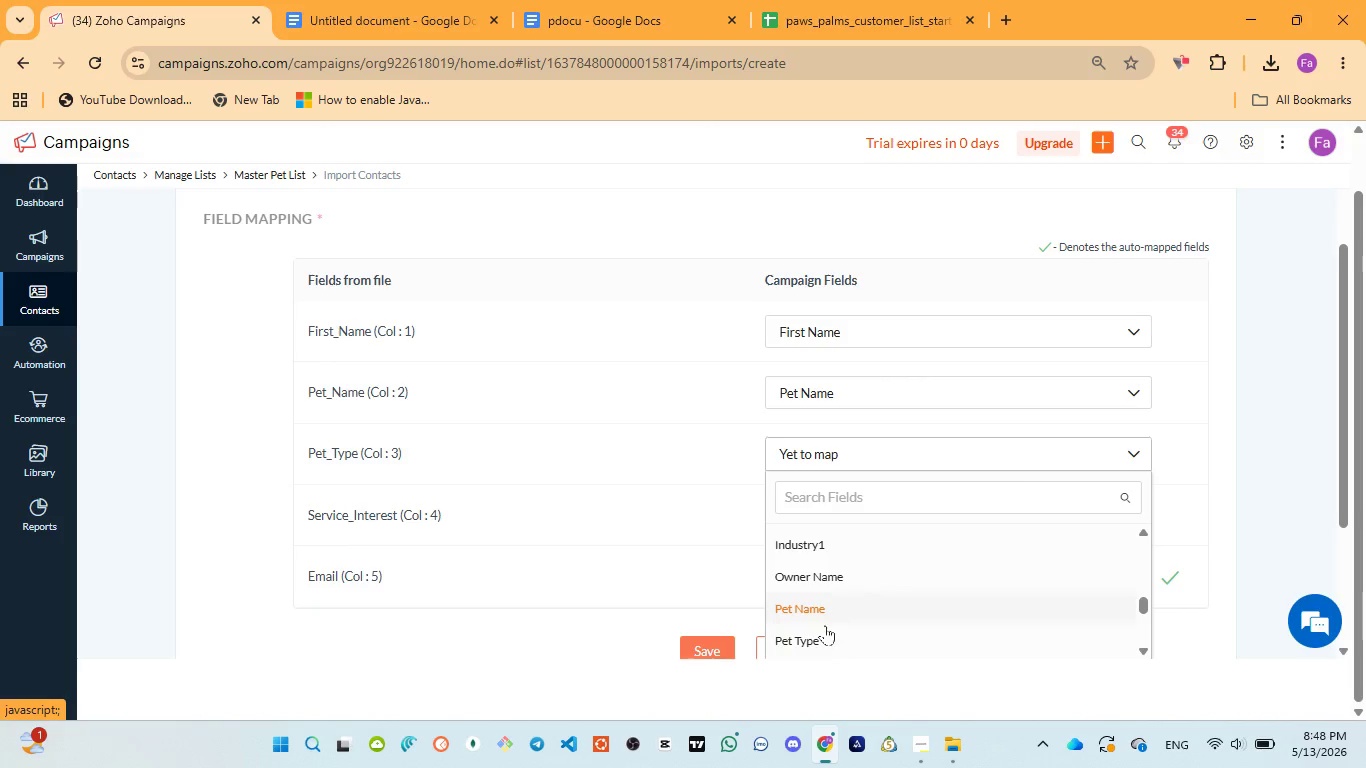 
left_click([814, 633])
 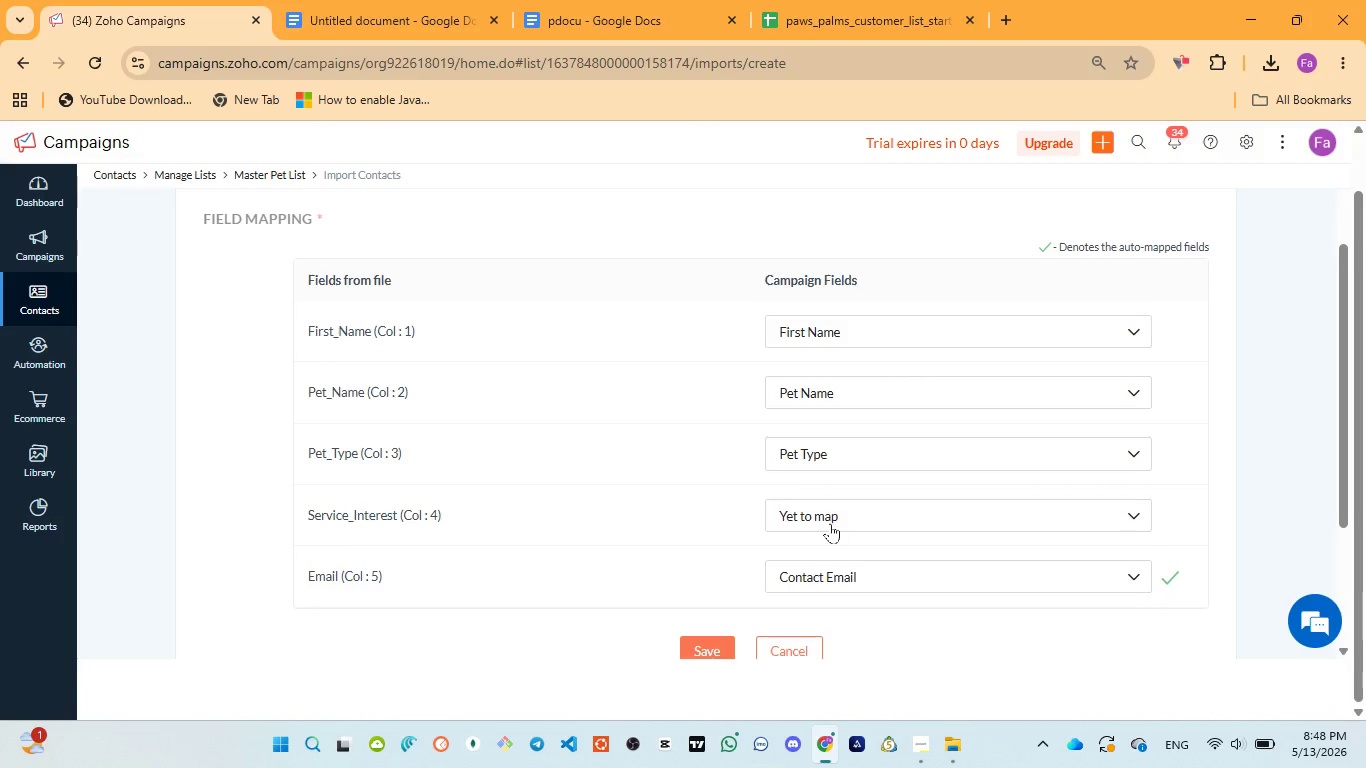 
left_click([562, 4])
 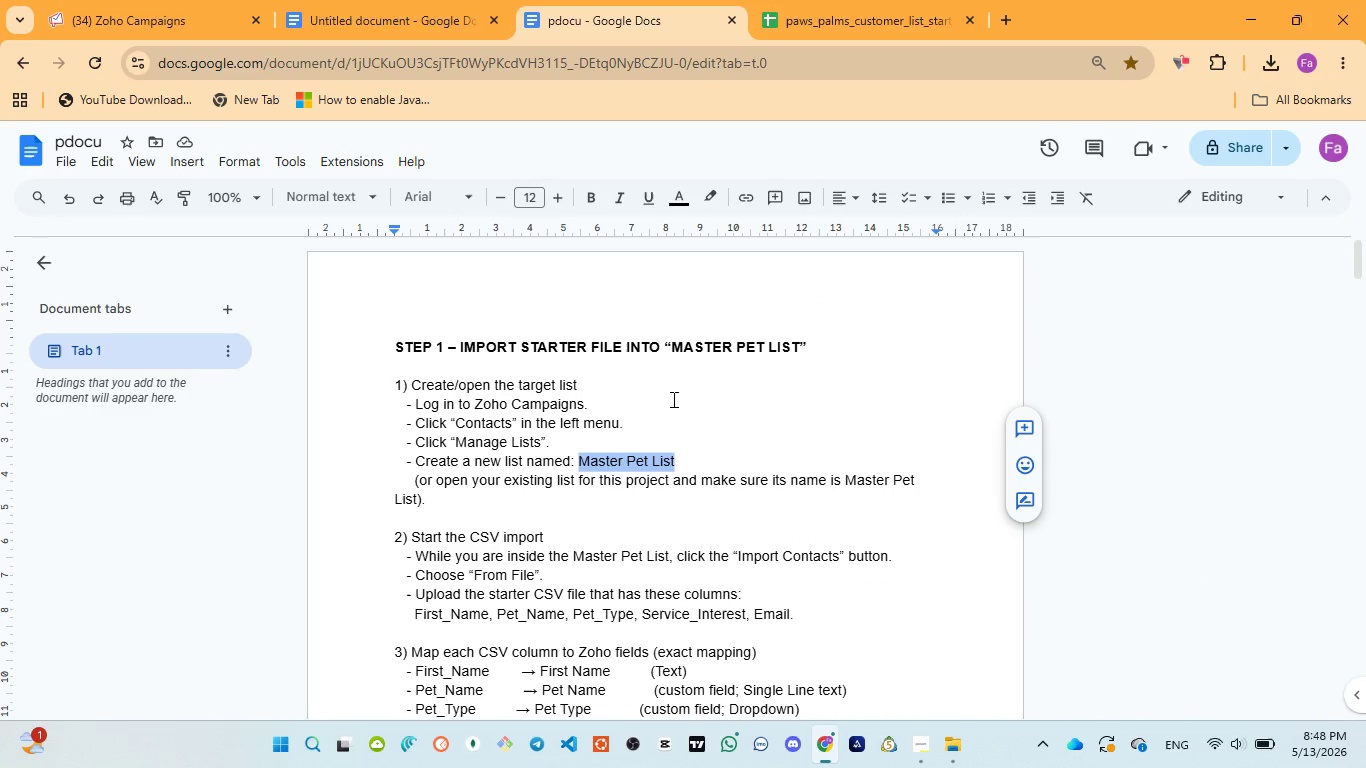 
scroll: coordinate [724, 553], scroll_direction: down, amount: 2.0
 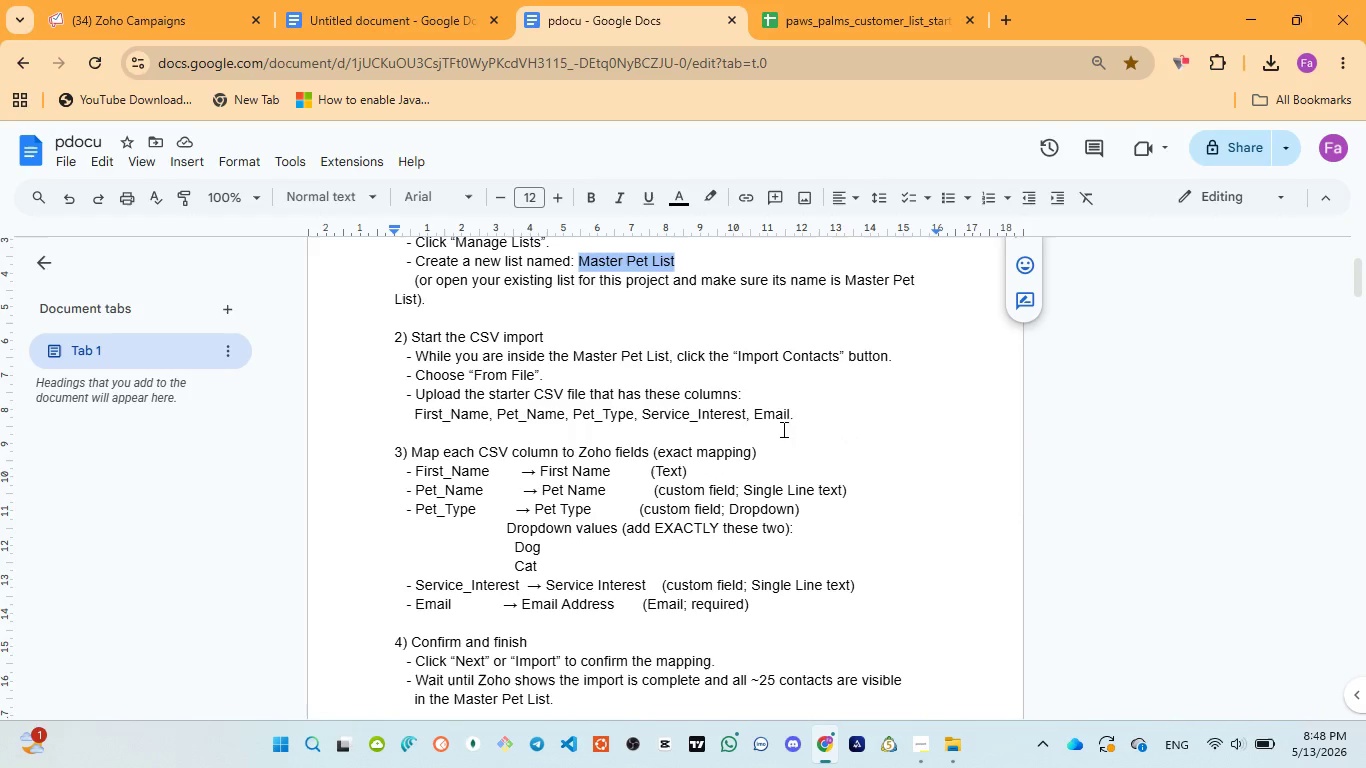 
wait(5.78)
 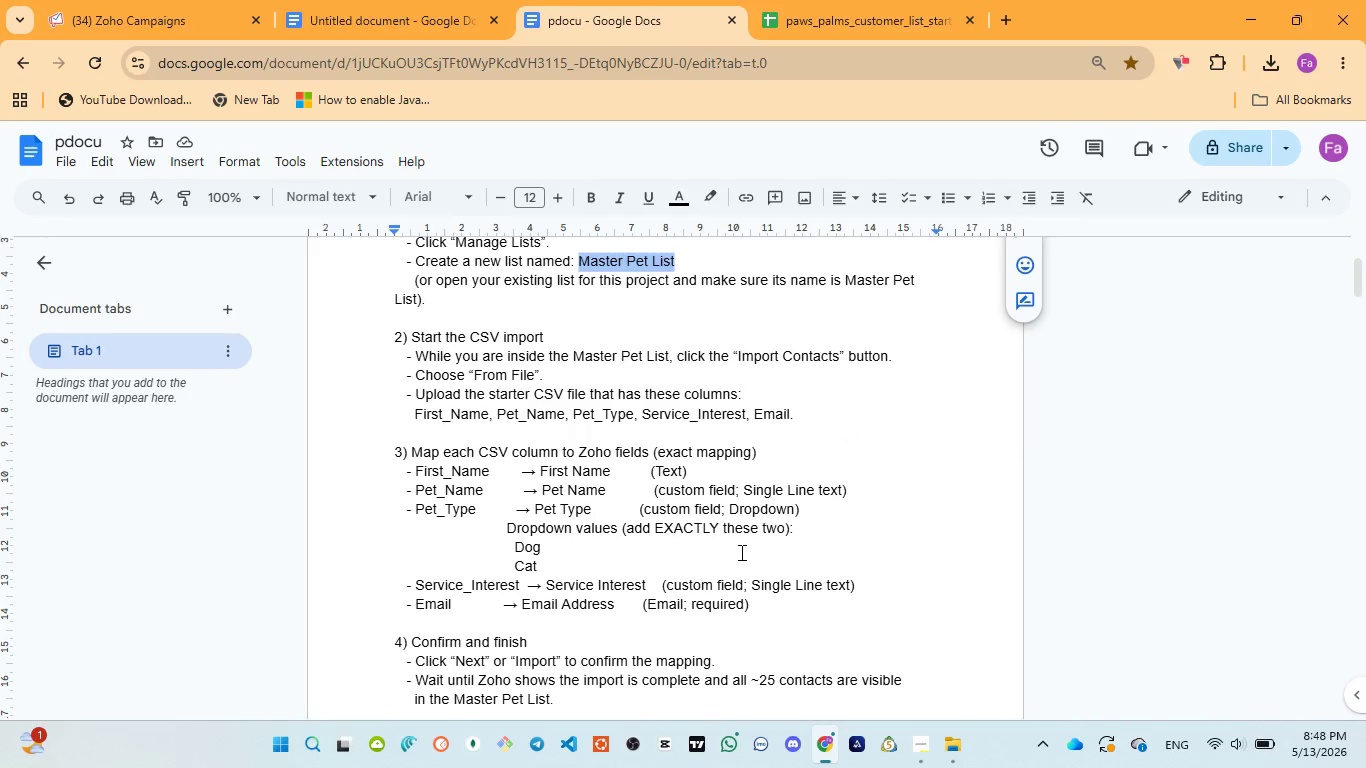 
left_click([144, 37])
 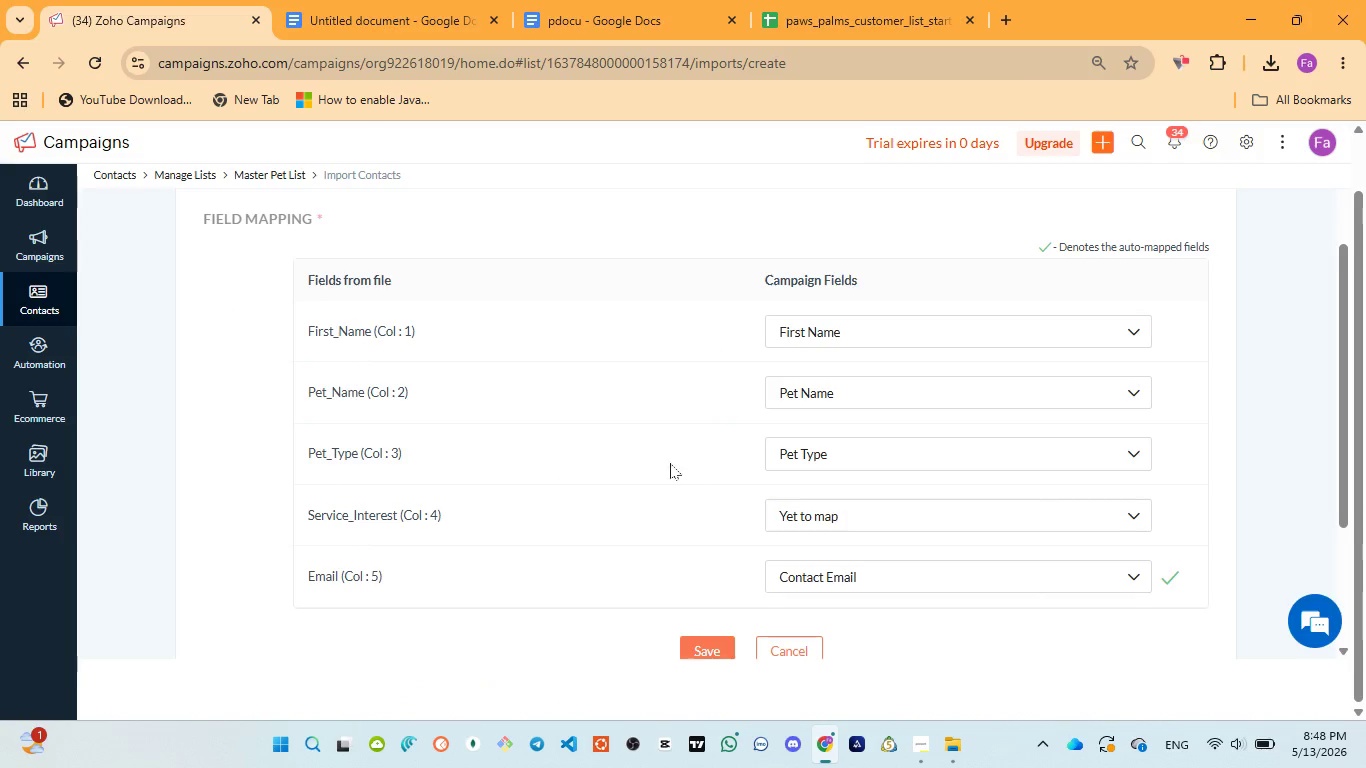 
left_click([823, 462])
 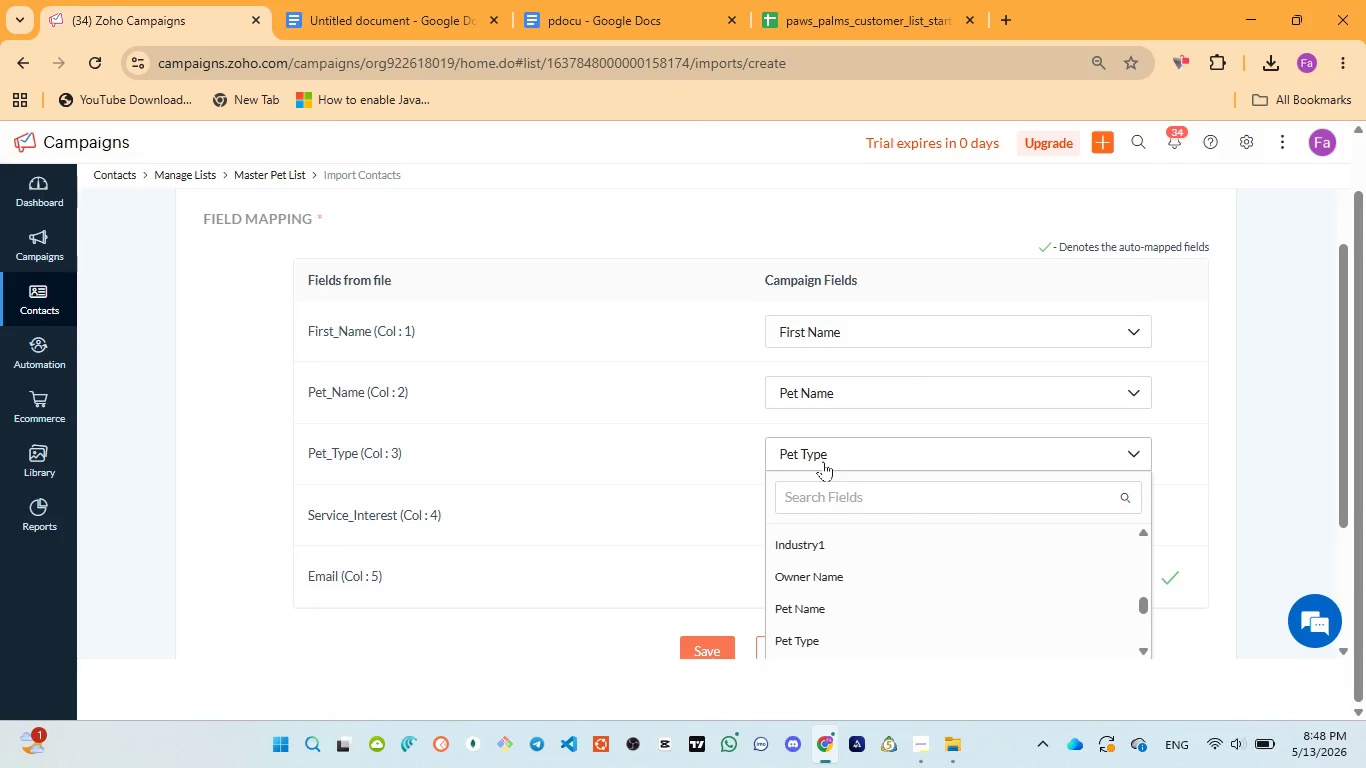 
left_click([823, 461])
 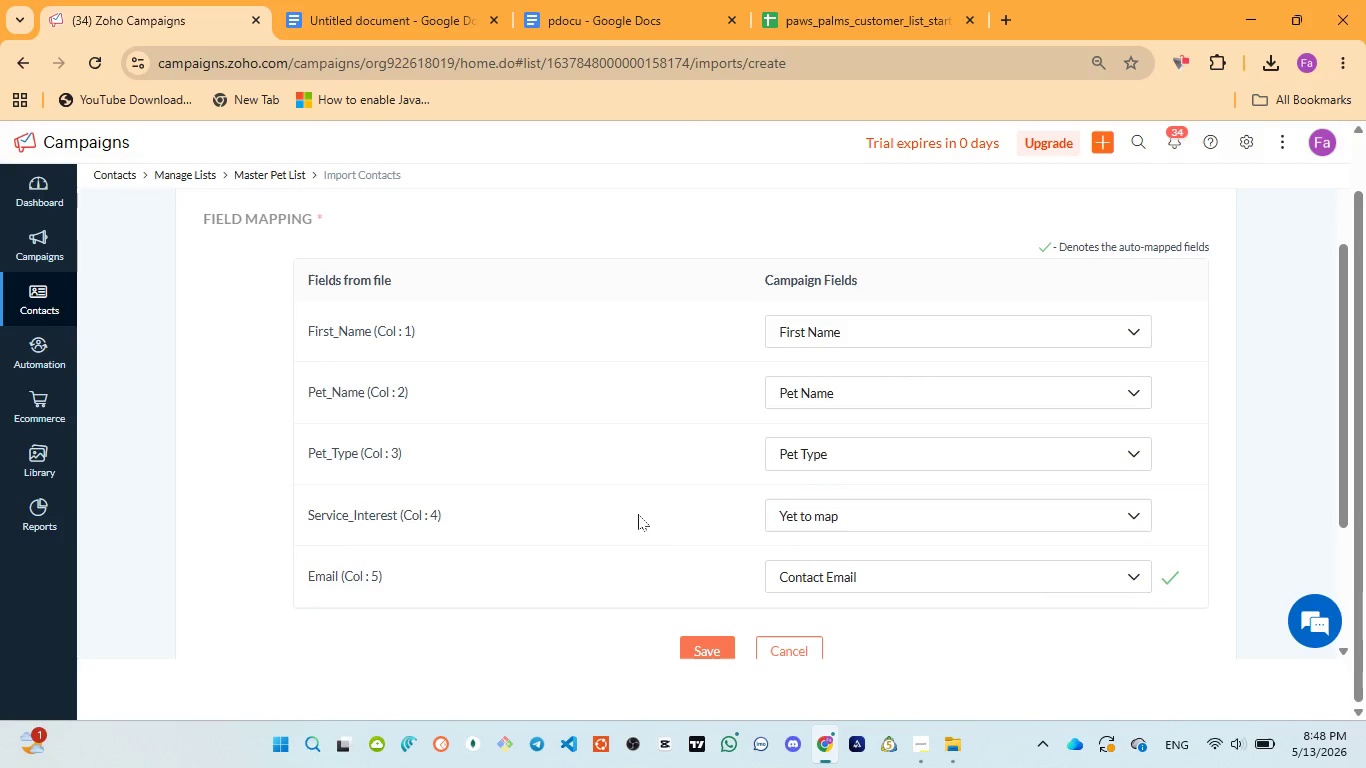 
scroll: coordinate [633, 516], scroll_direction: down, amount: 1.0
 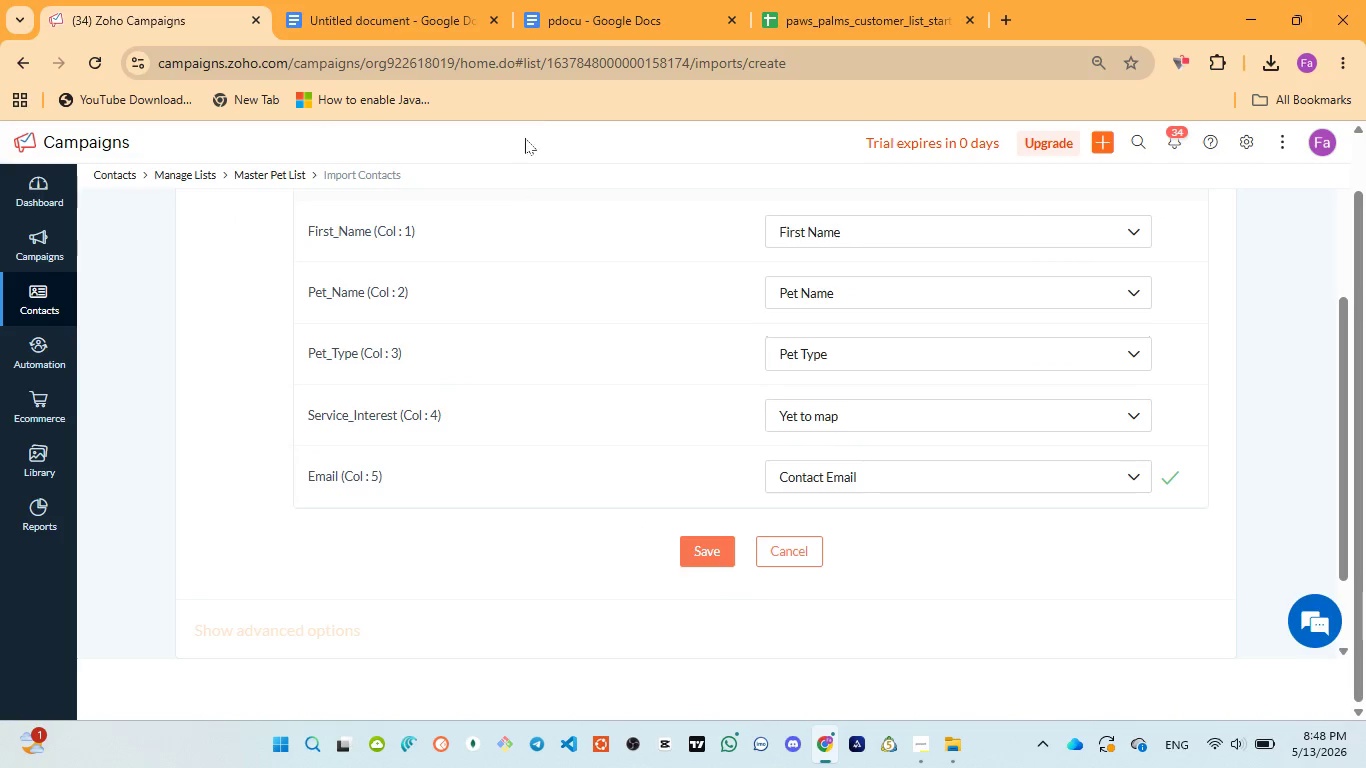 
left_click([582, 5])
 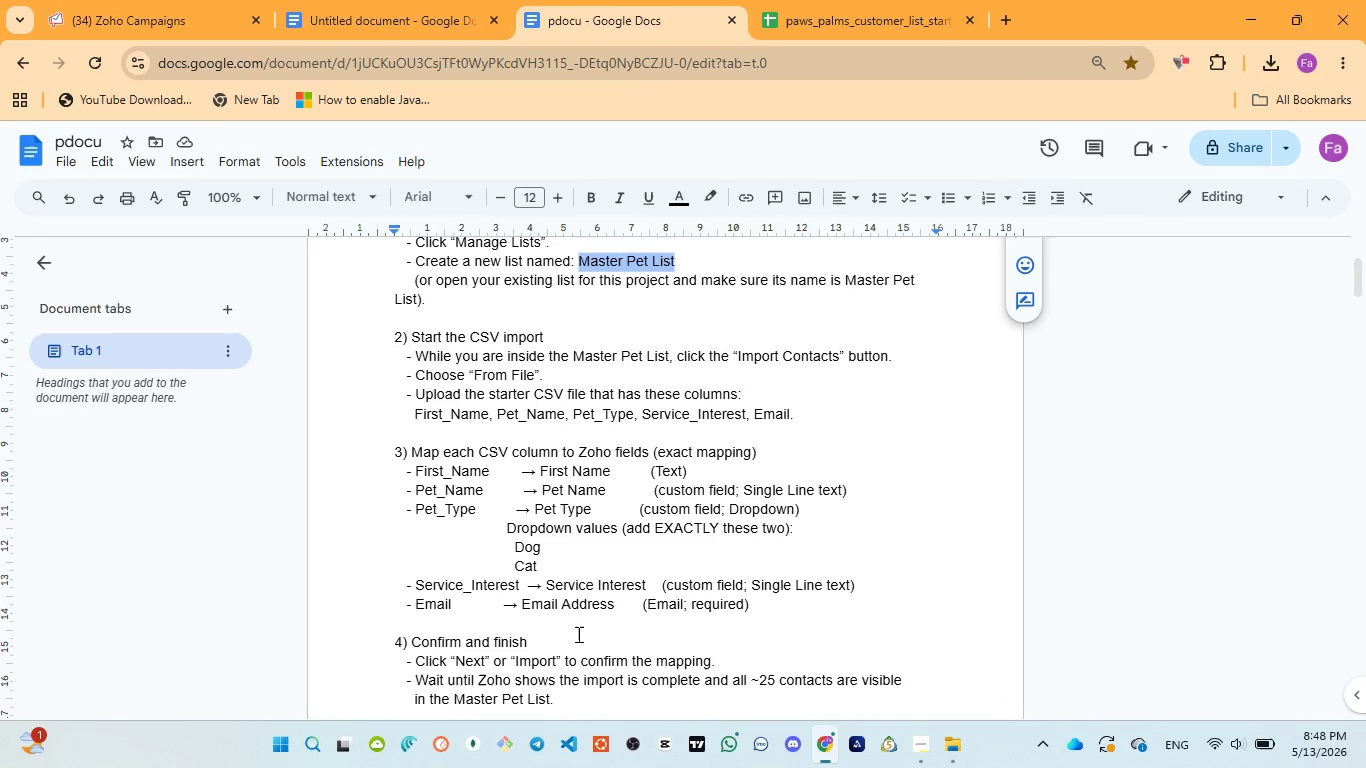 
wait(6.06)
 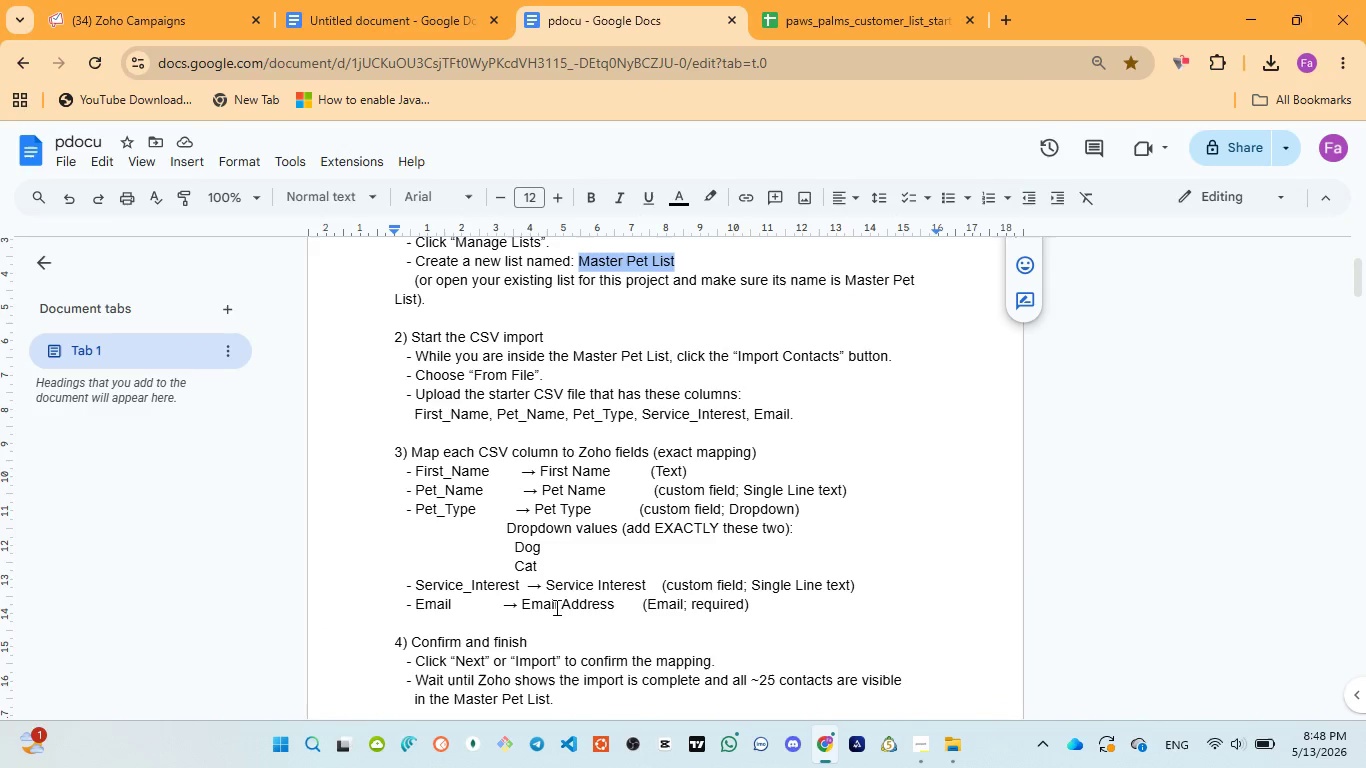 
left_click_drag(start_coordinate=[548, 577], to_coordinate=[647, 589])
 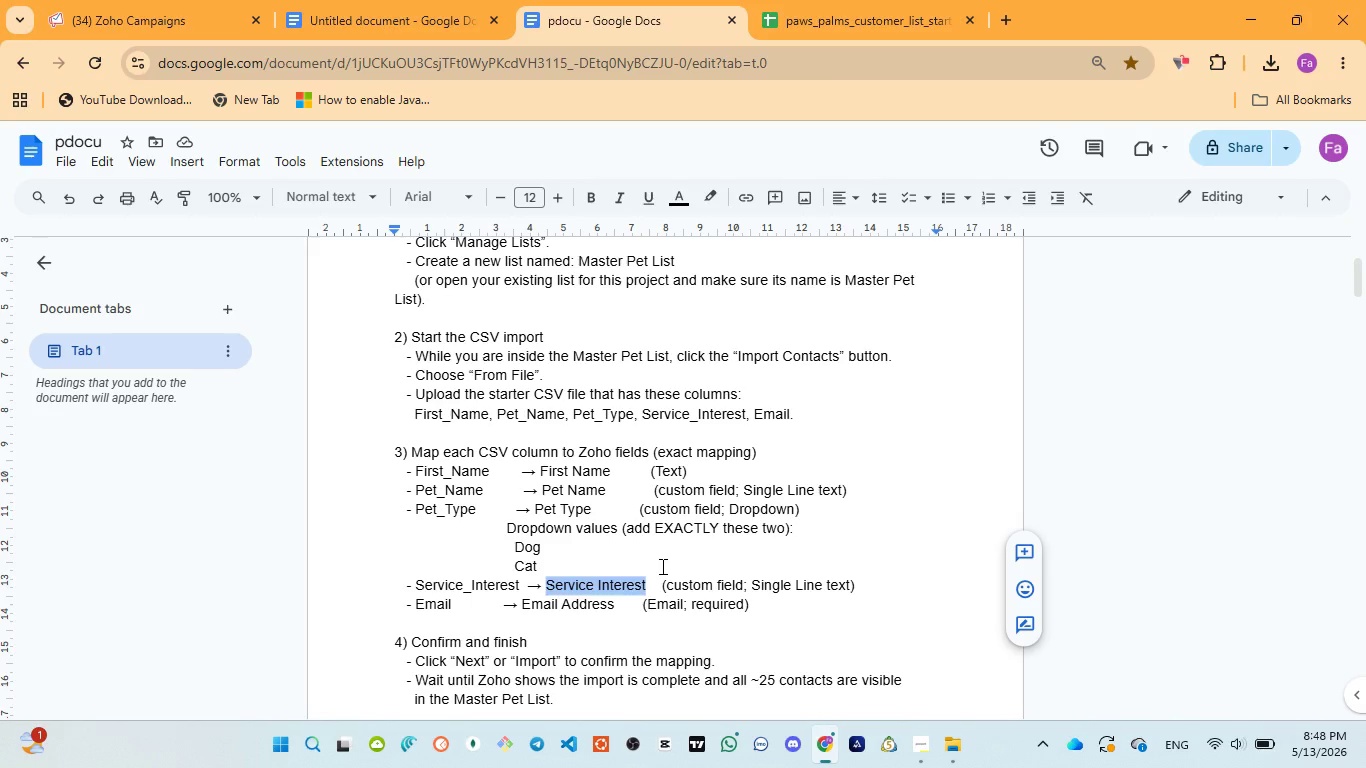 
key(Control+C)
 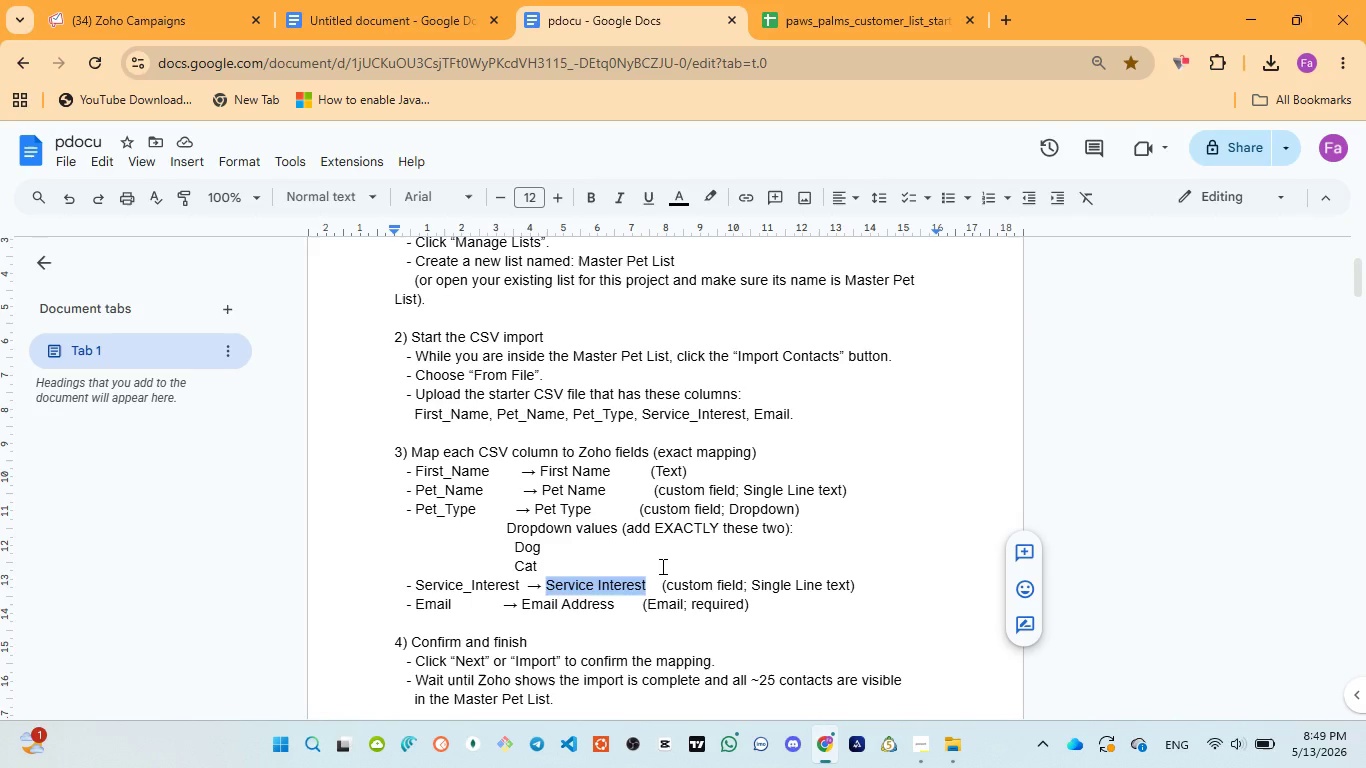 
wait(8.8)
 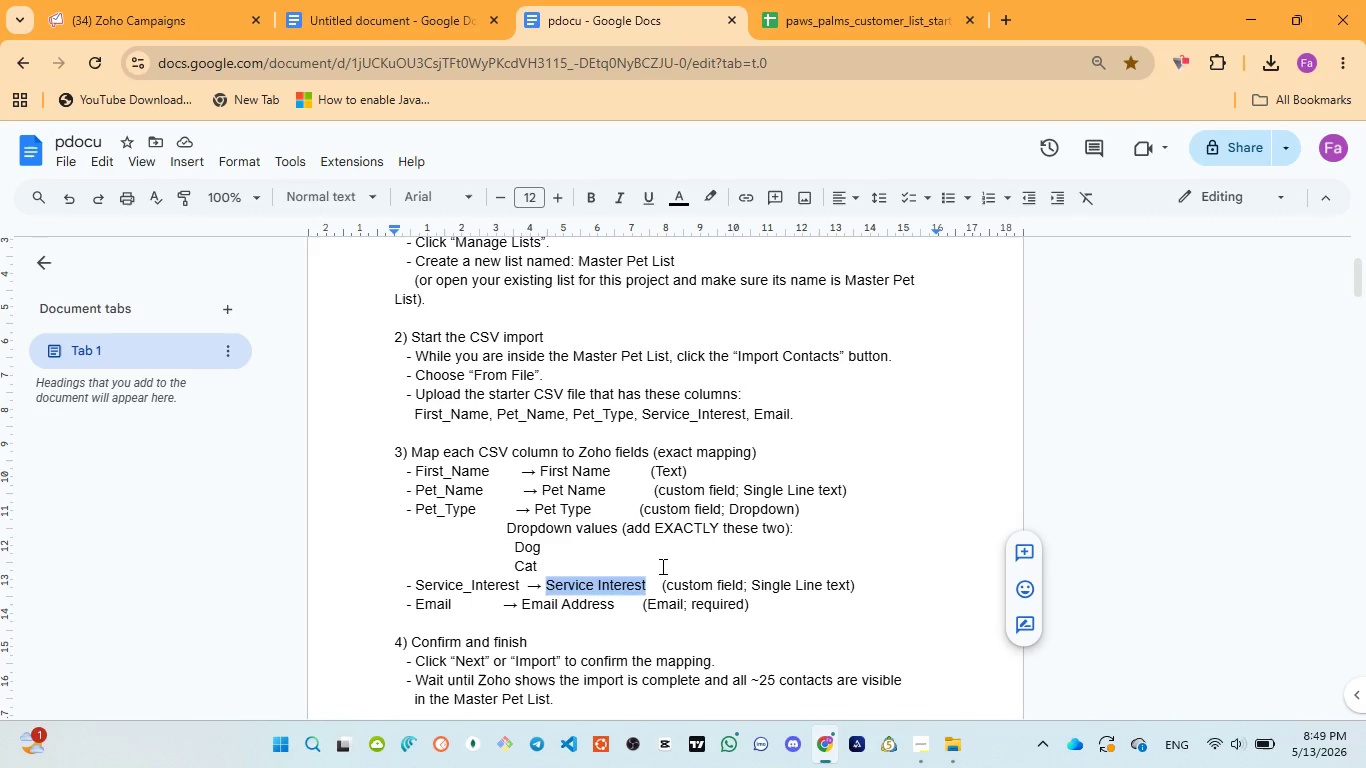 
left_click([140, 24])
 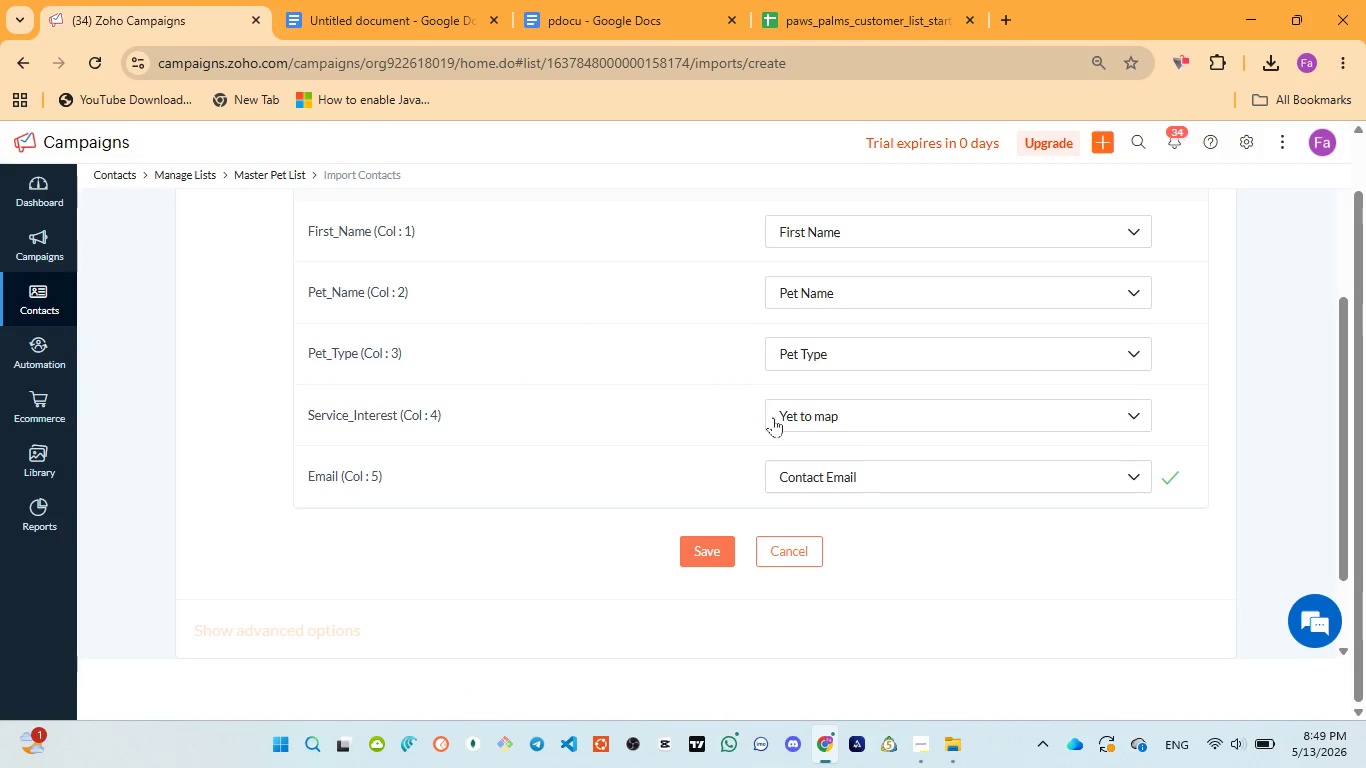 
left_click([818, 413])
 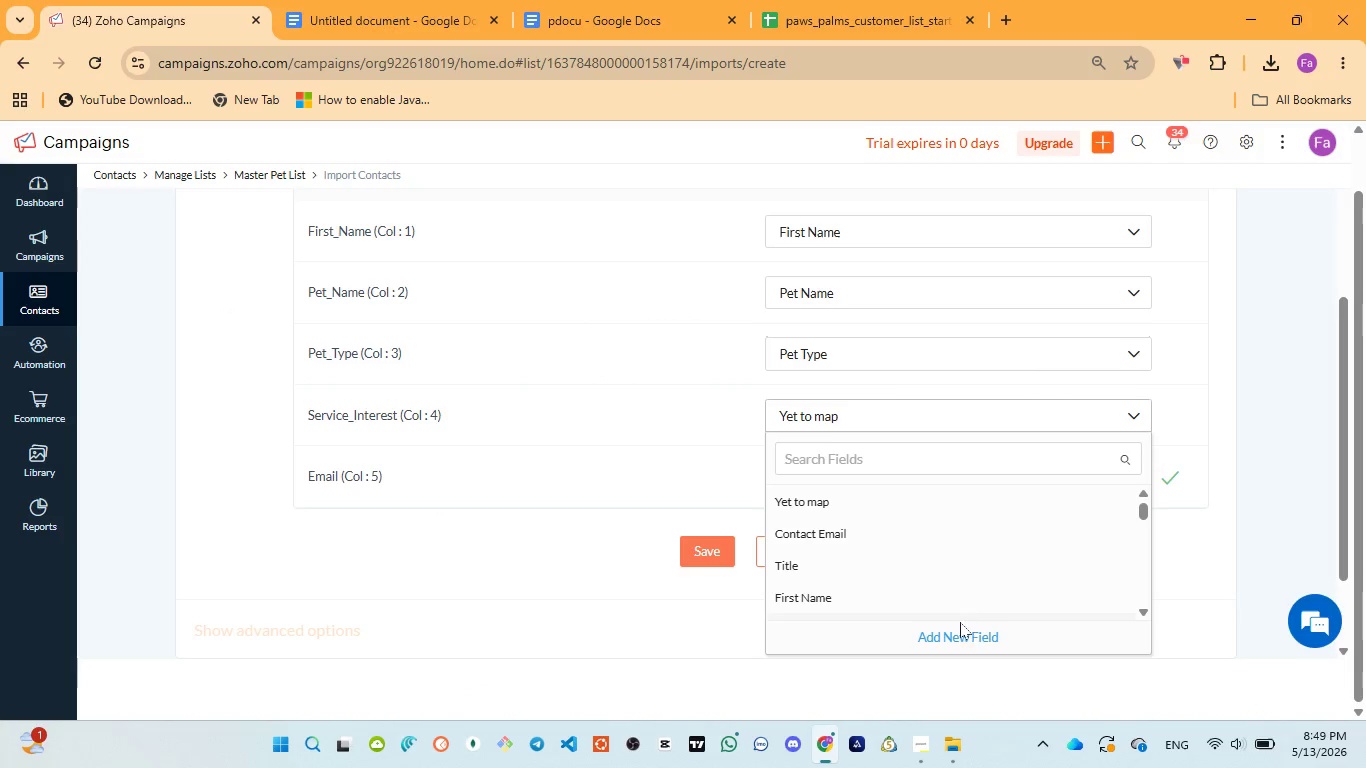 
left_click([963, 632])
 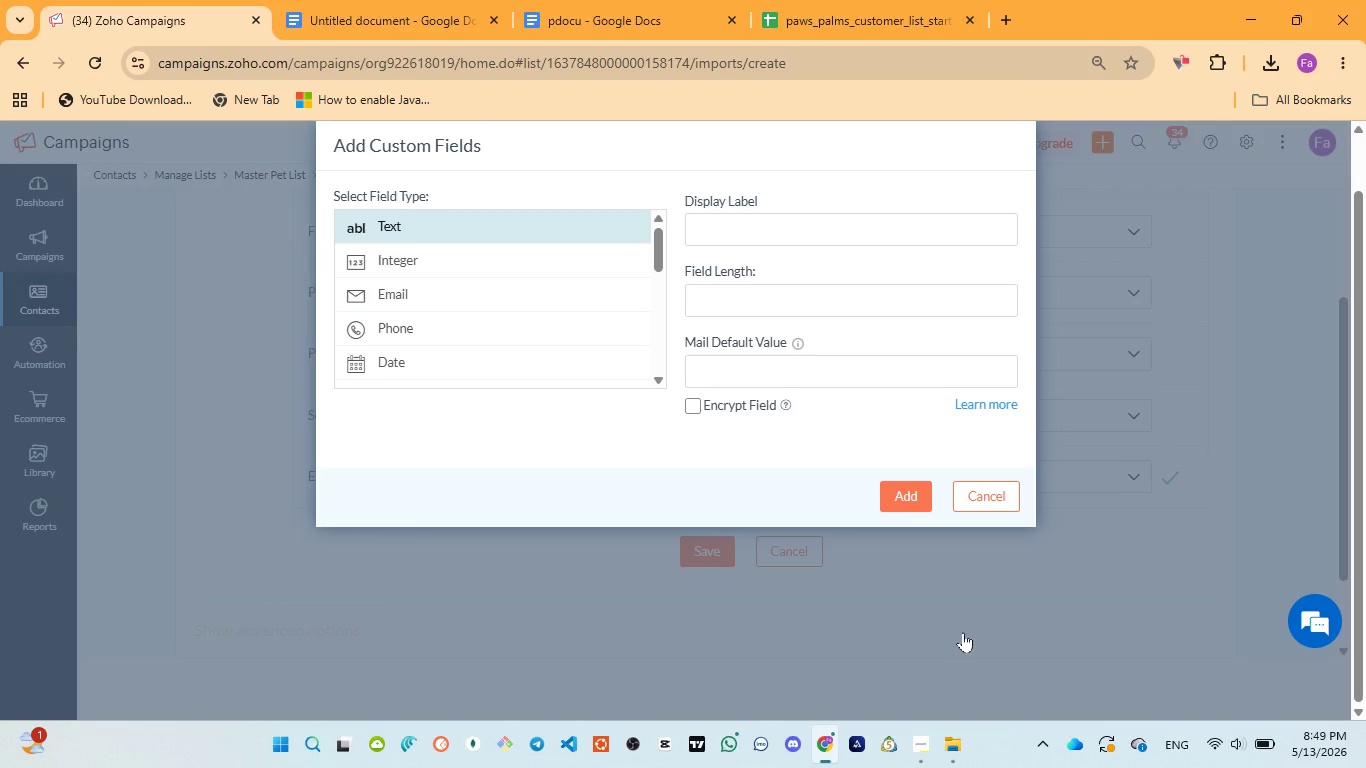 
wait(21.98)
 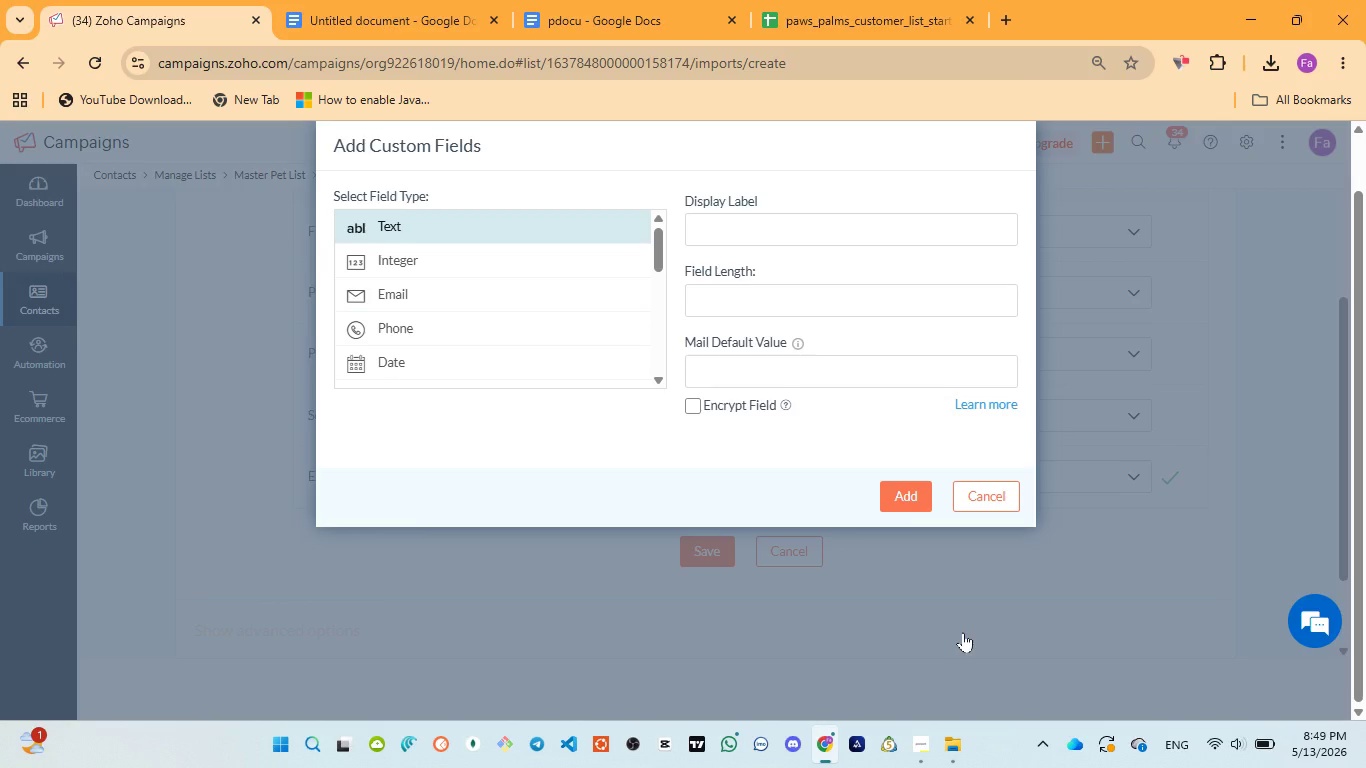 
left_click([567, 23])
 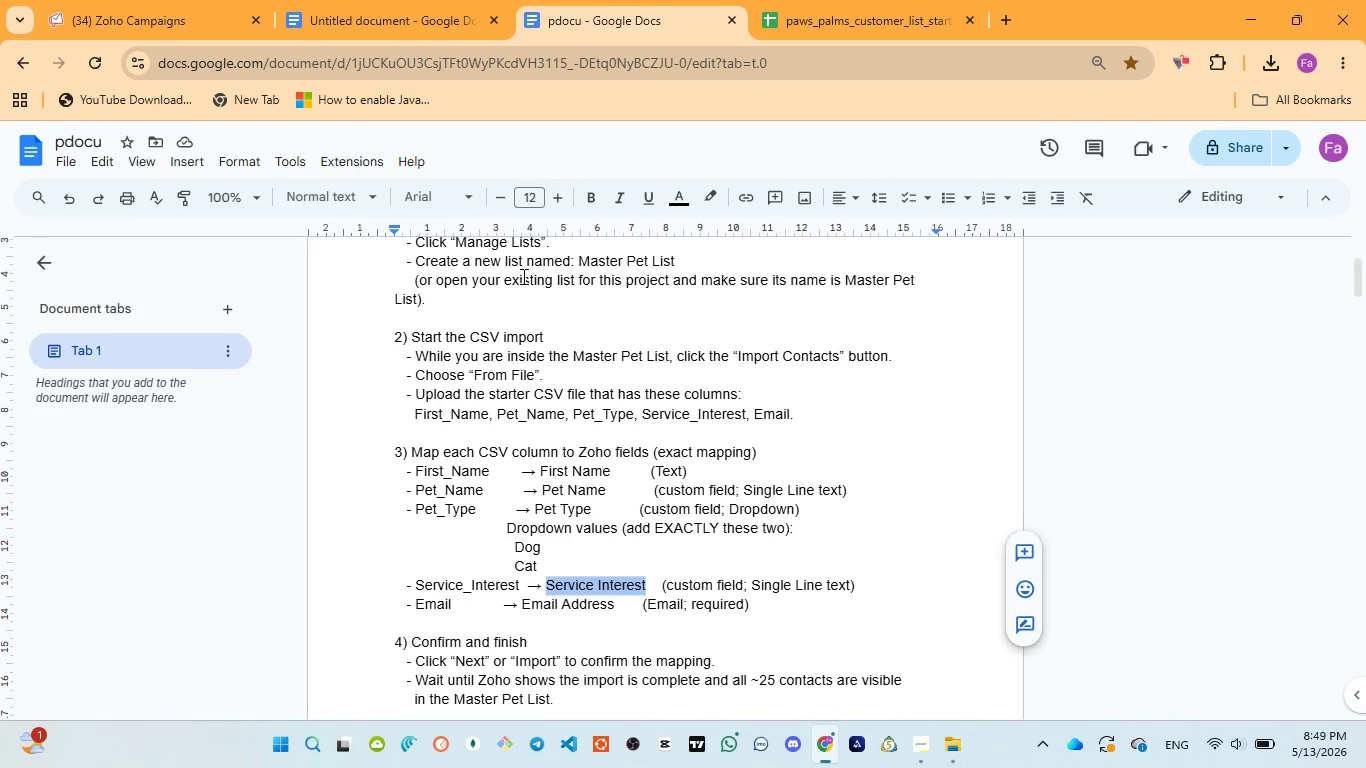 
left_click([197, 37])
 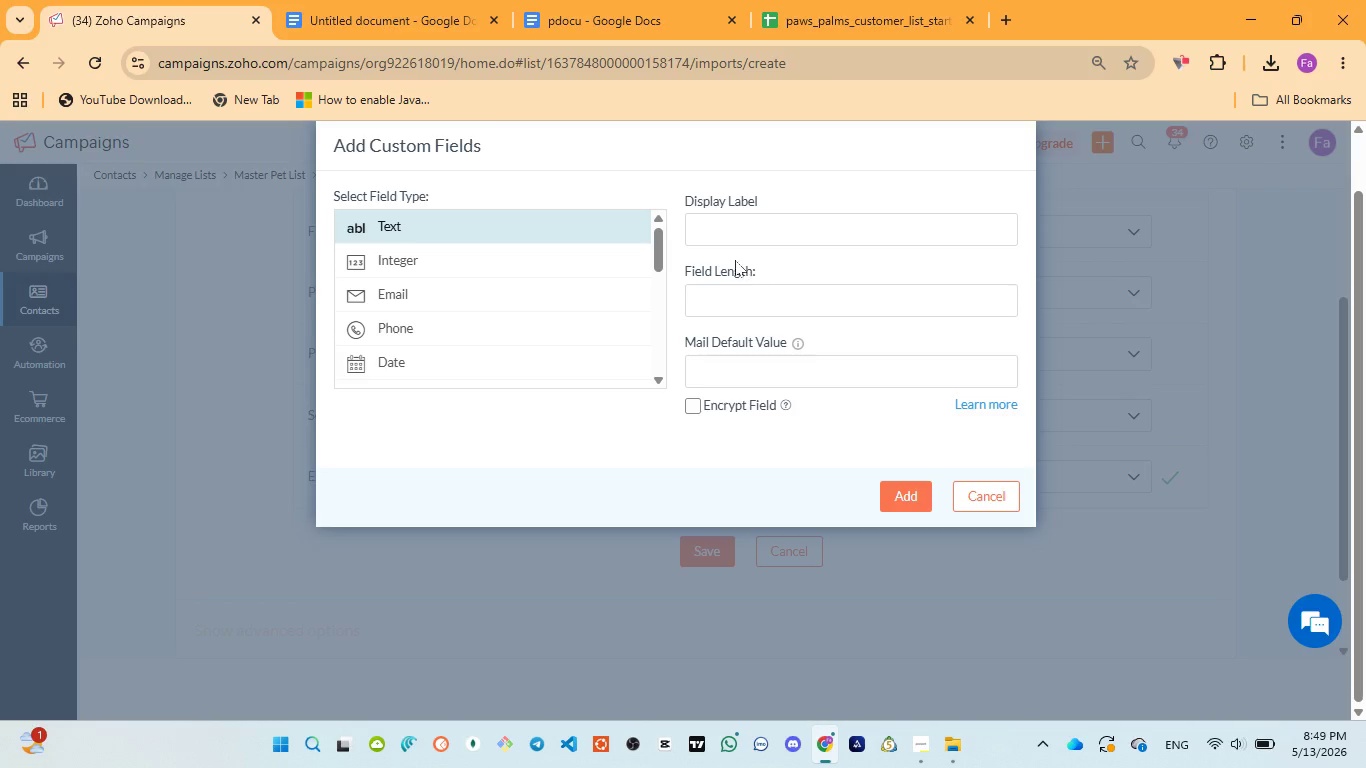 
left_click([717, 223])
 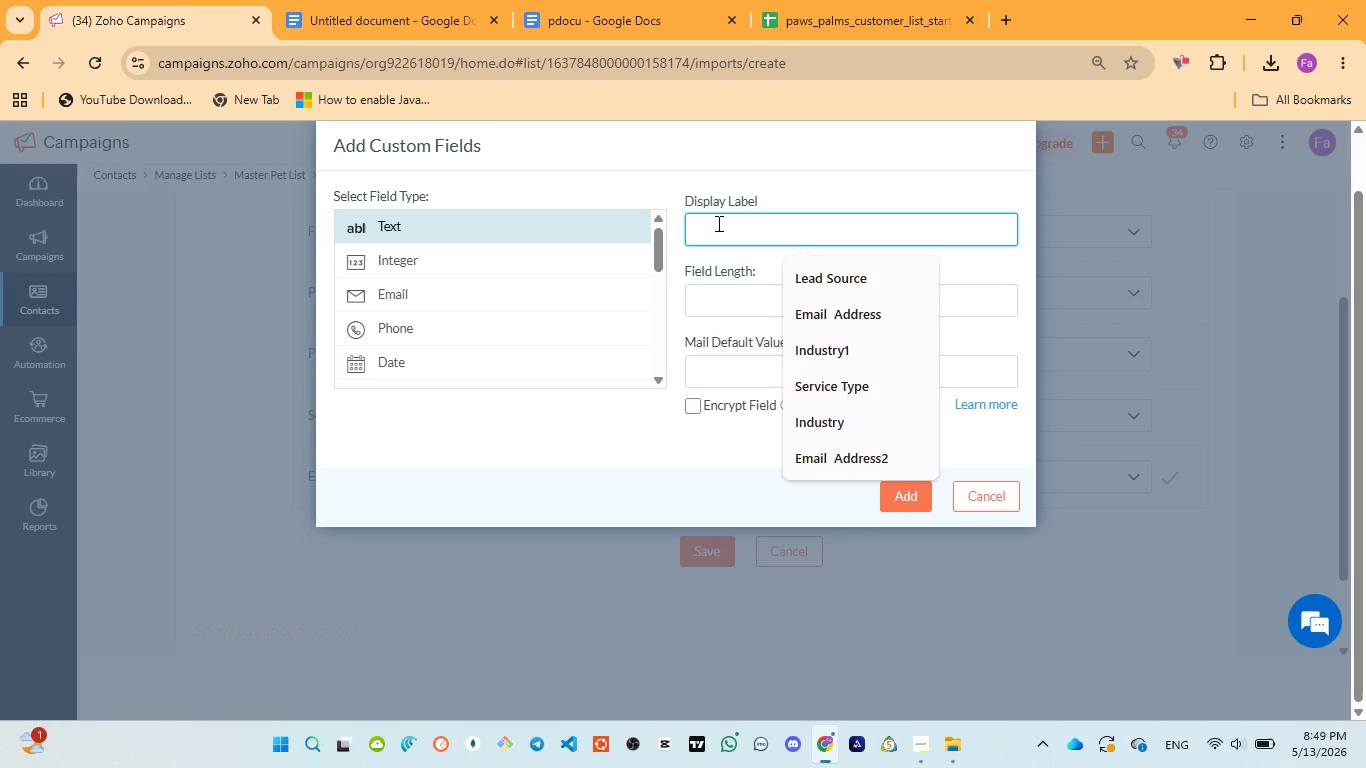 
key(Control+V)
 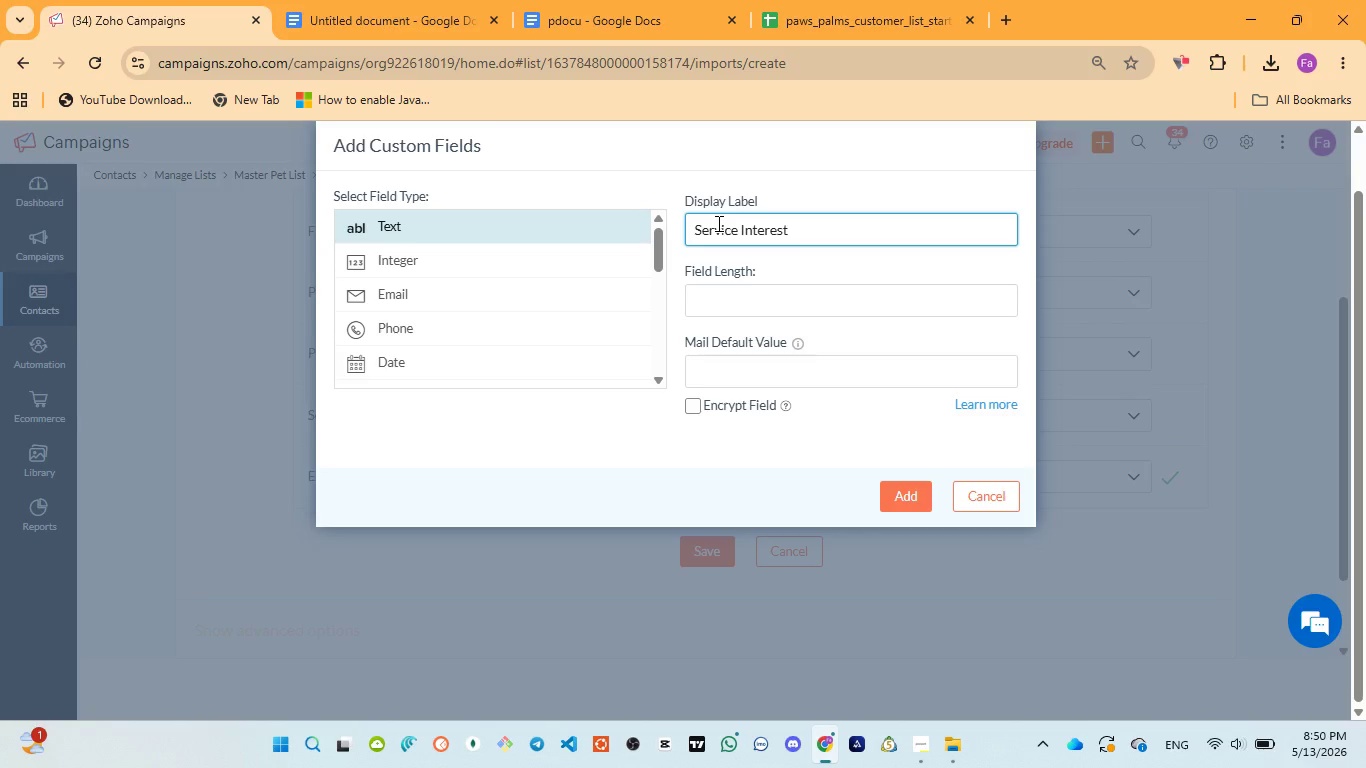 
wait(27.88)
 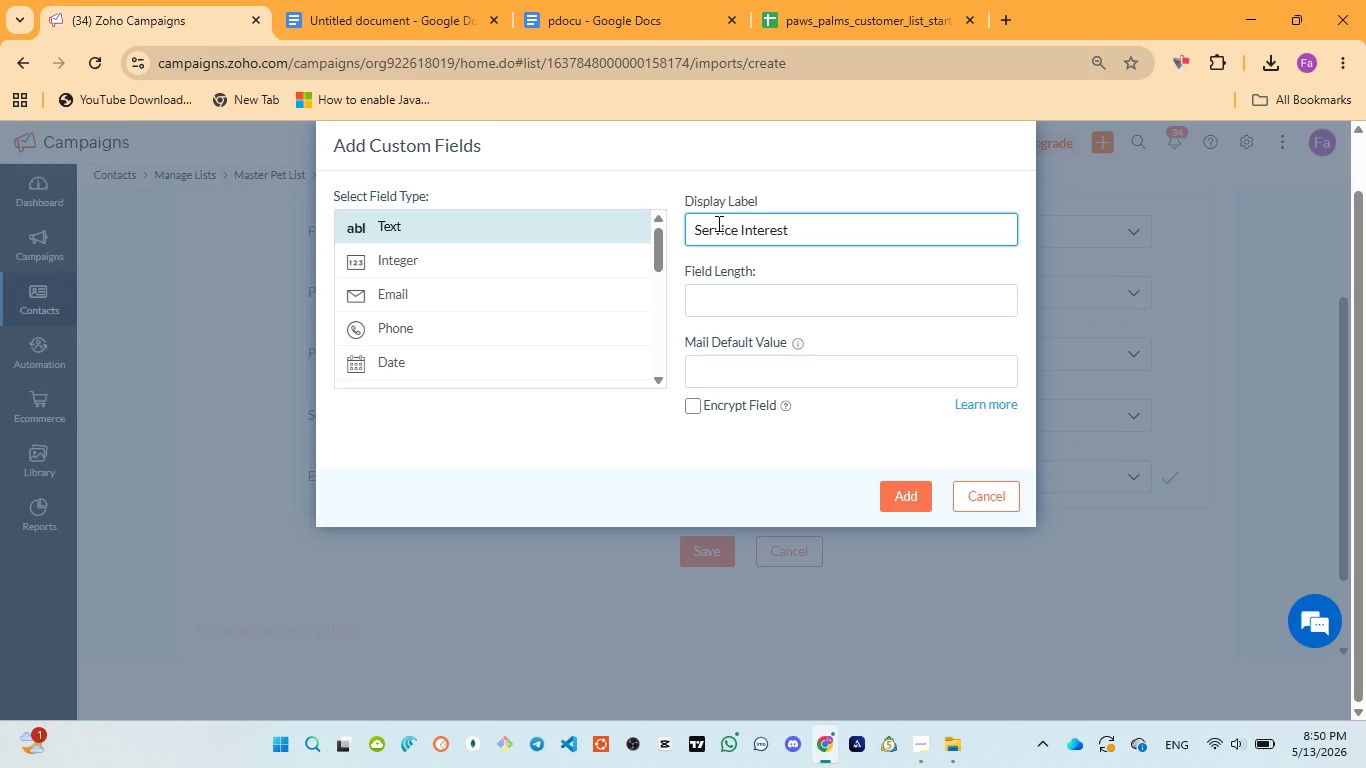 
left_click([736, 293])
 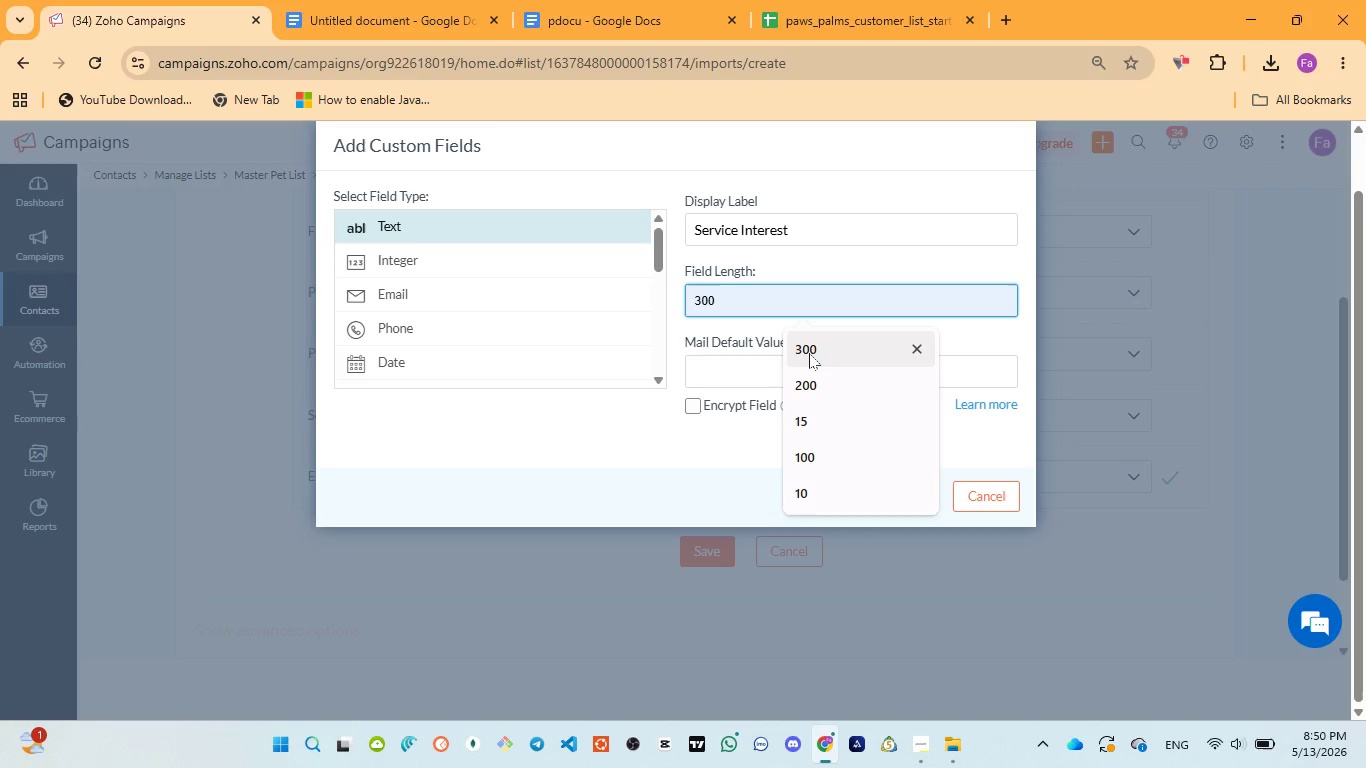 
left_click([809, 353])
 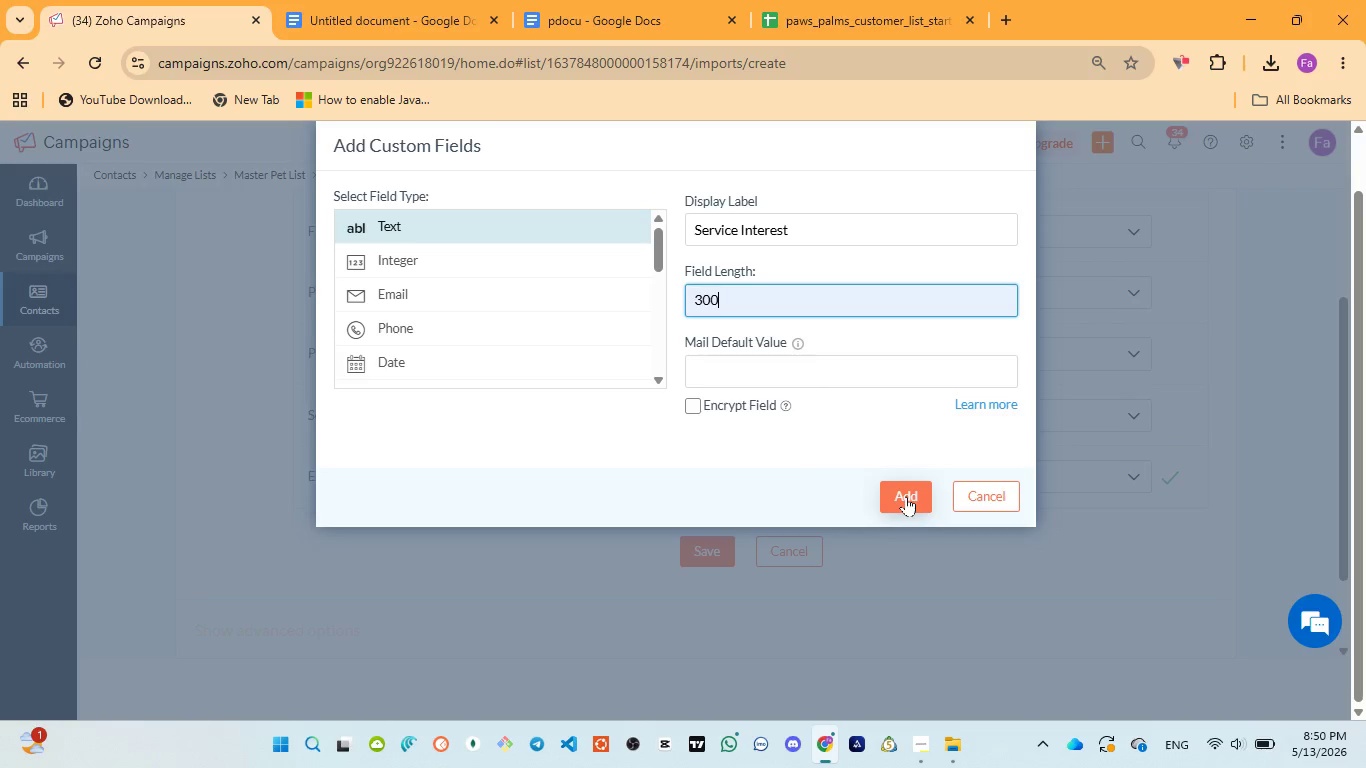 
left_click([906, 496])
 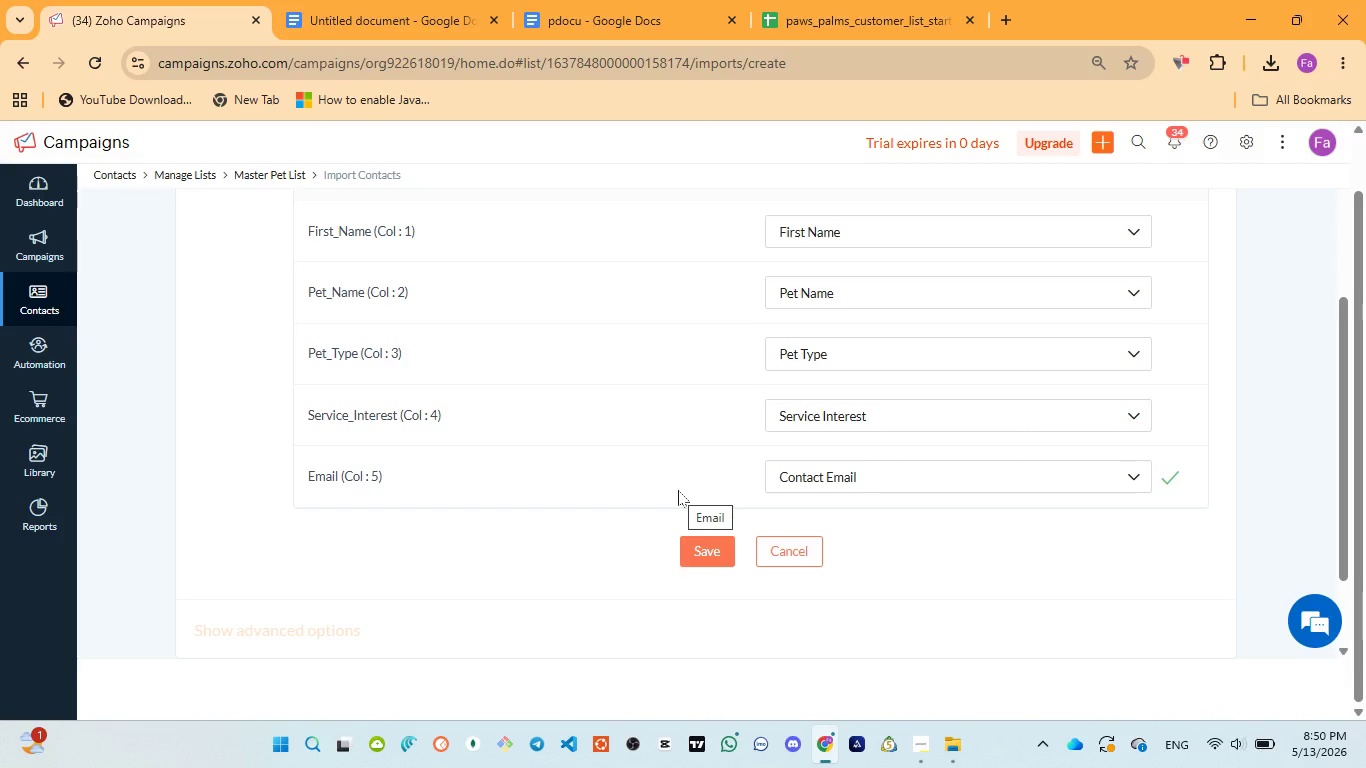 
wait(37.67)
 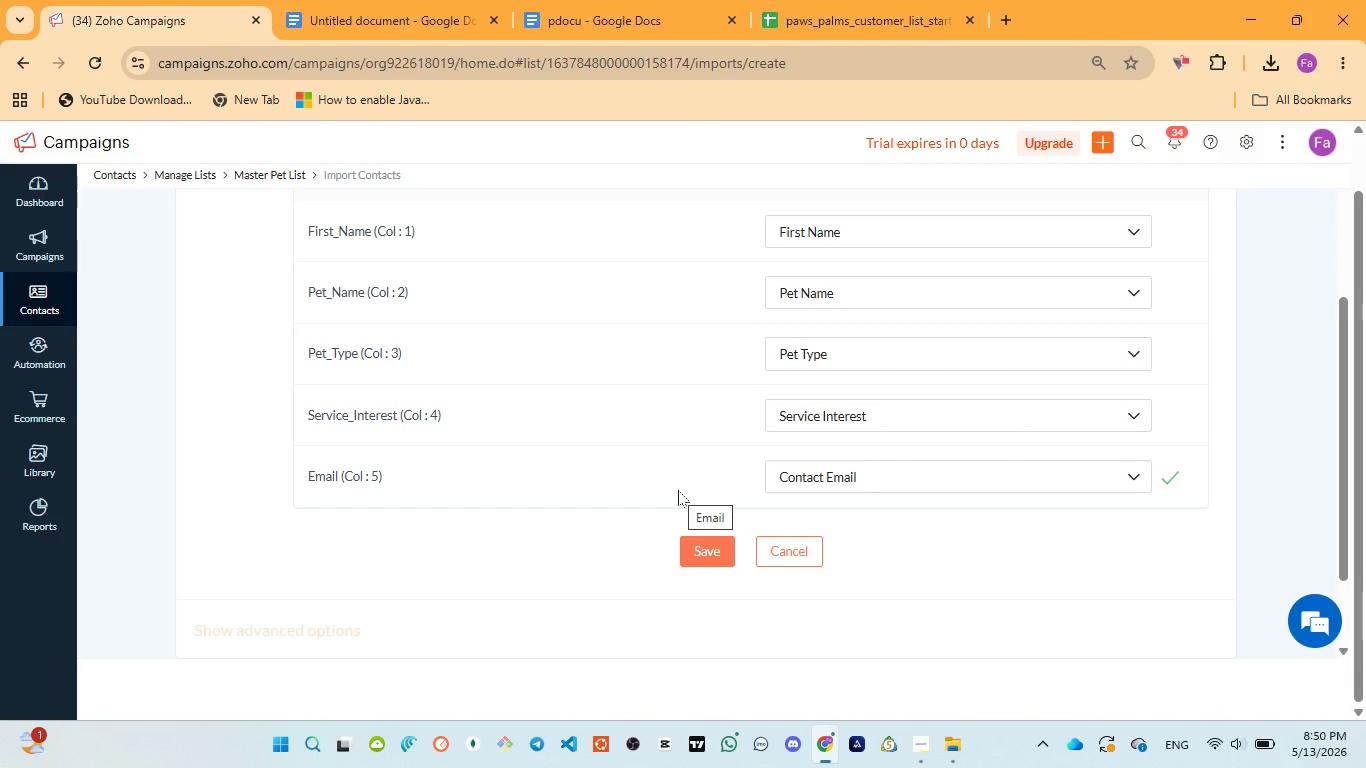 
scroll: coordinate [796, 523], scroll_direction: up, amount: 2.0
 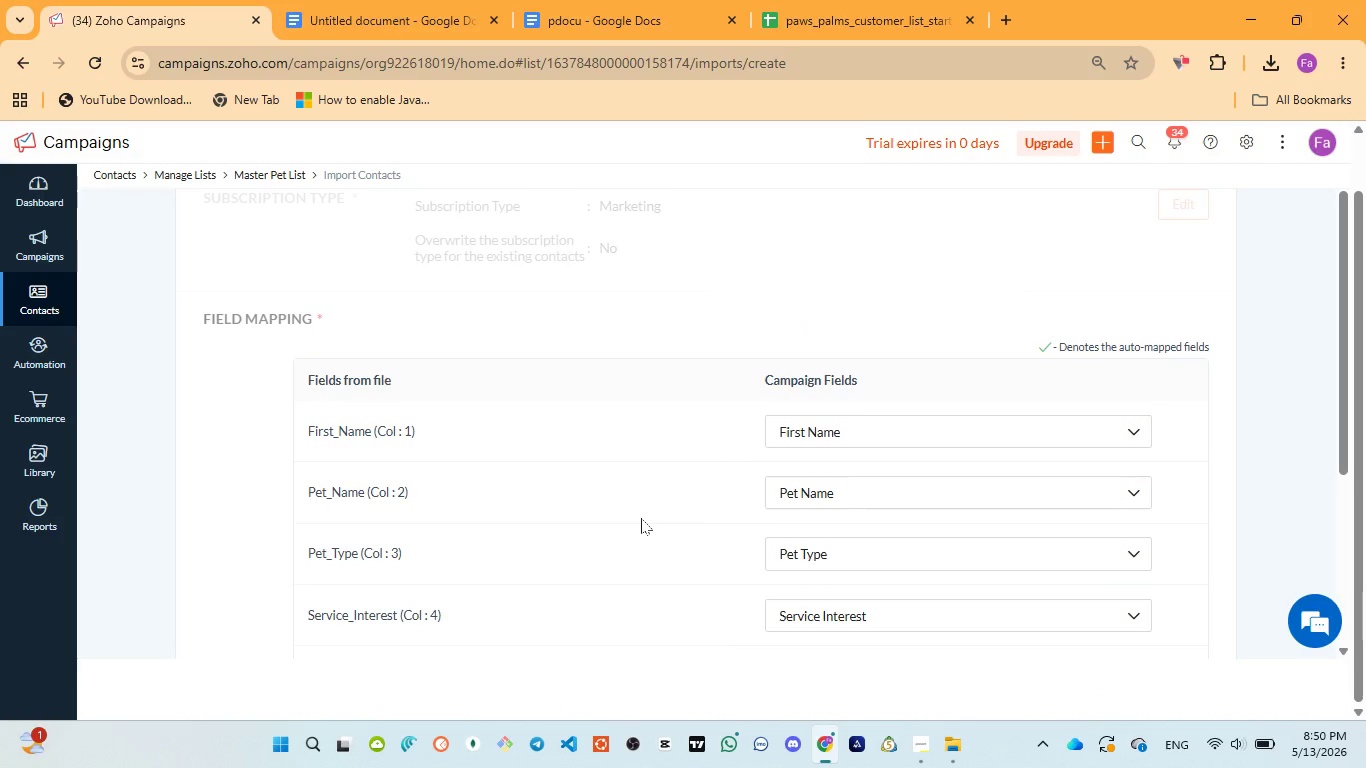 
wait(7.33)
 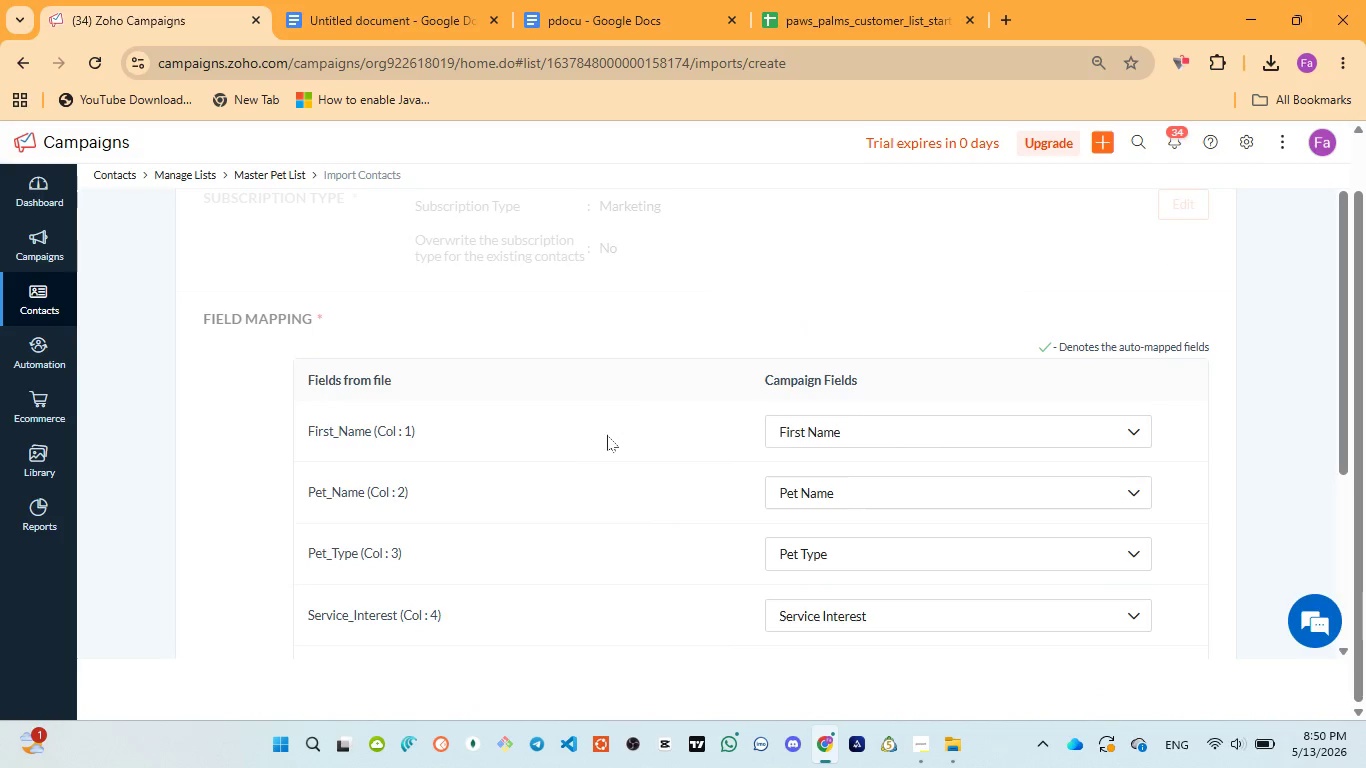 
scroll: coordinate [460, 586], scroll_direction: down, amount: 2.0
 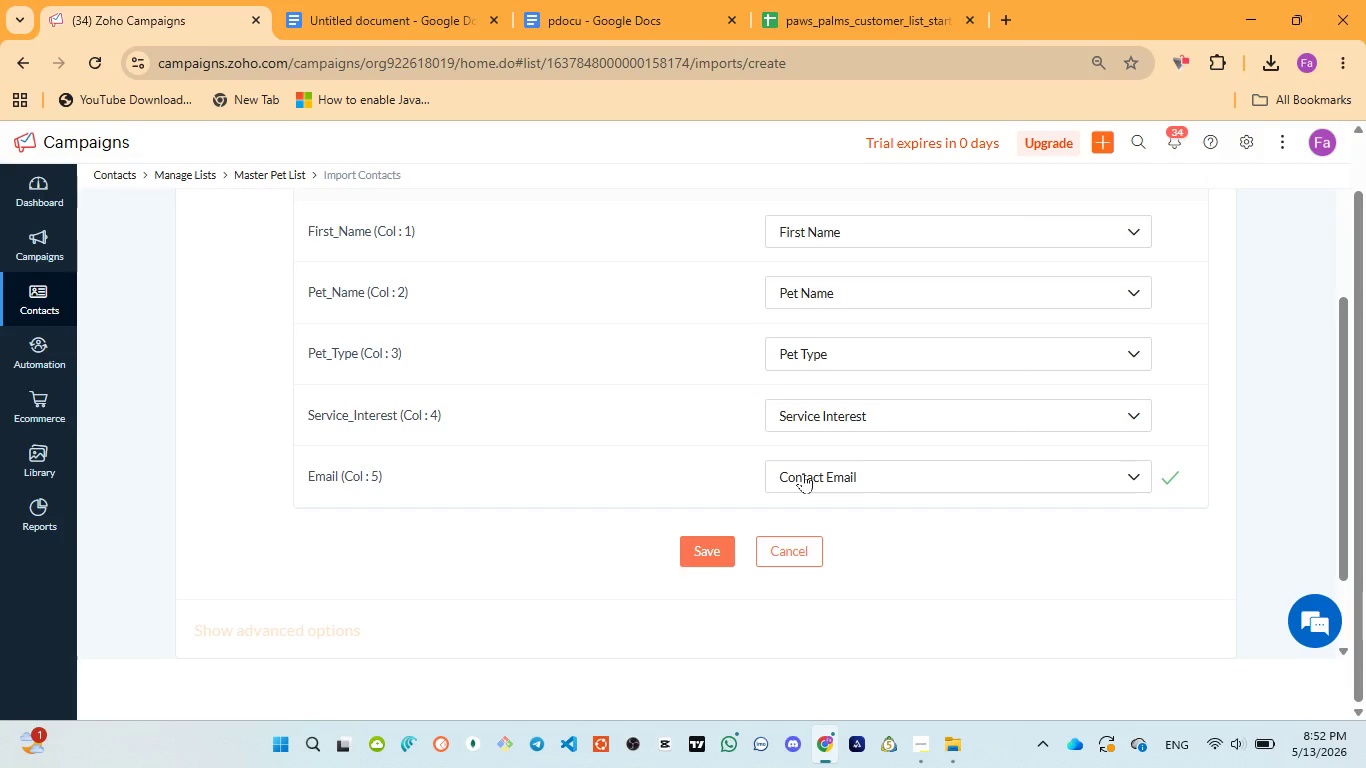 
wait(82.35)
 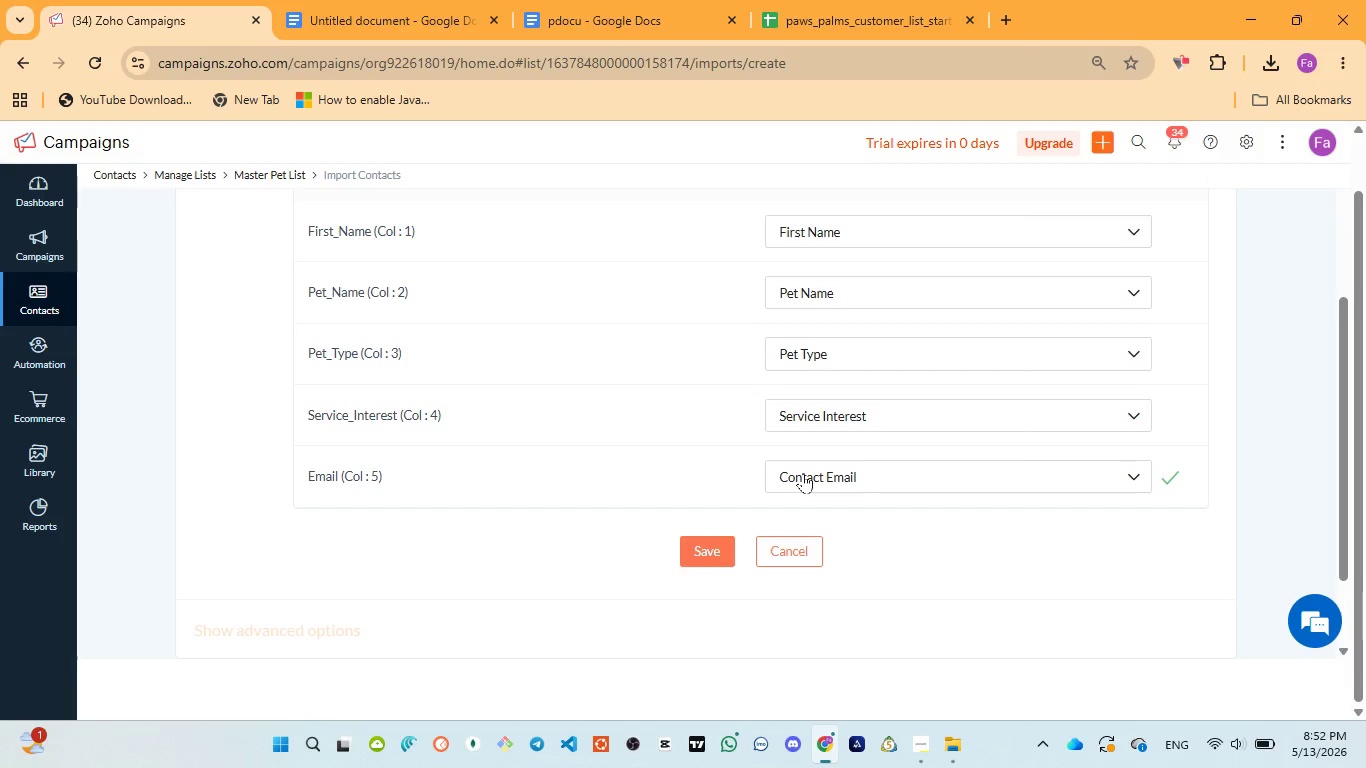 
scroll: coordinate [655, 501], scroll_direction: up, amount: 4.0
 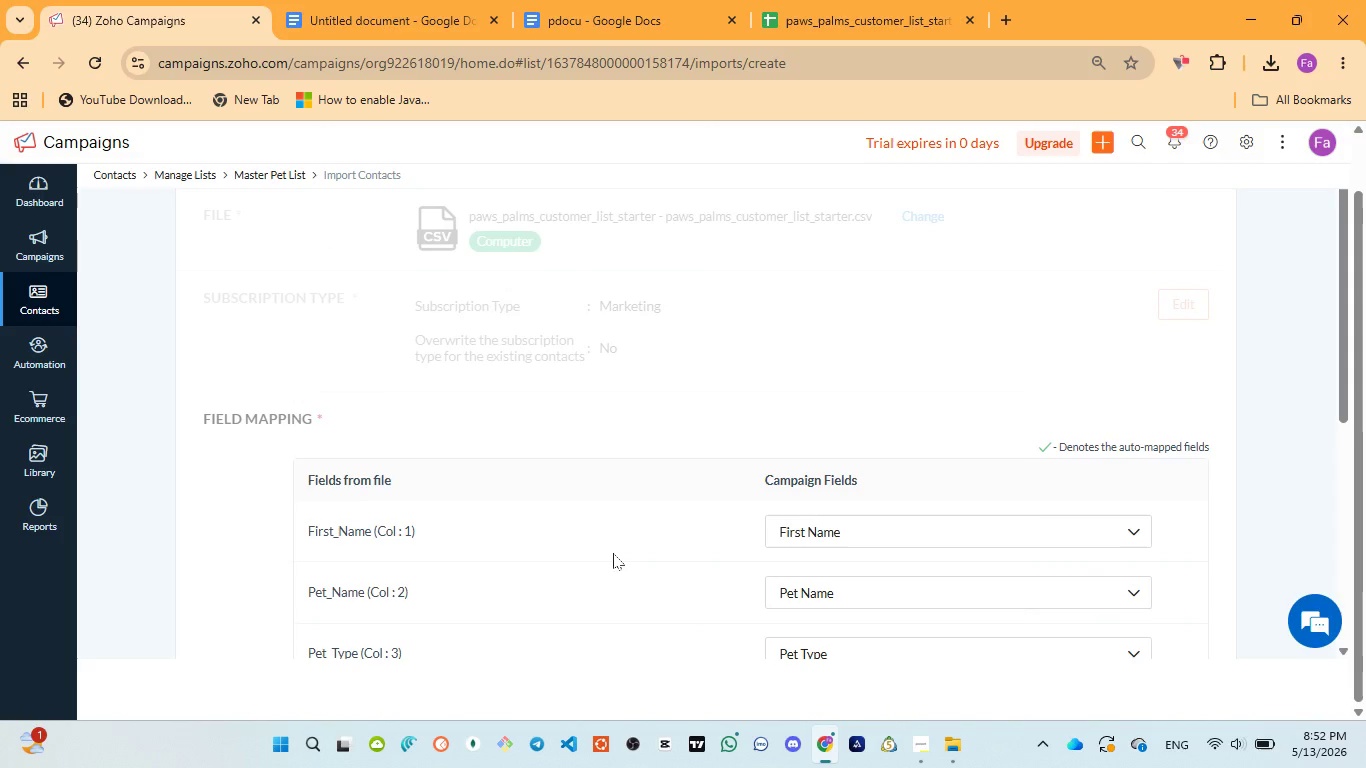 
scroll: coordinate [727, 562], scroll_direction: down, amount: 3.0
 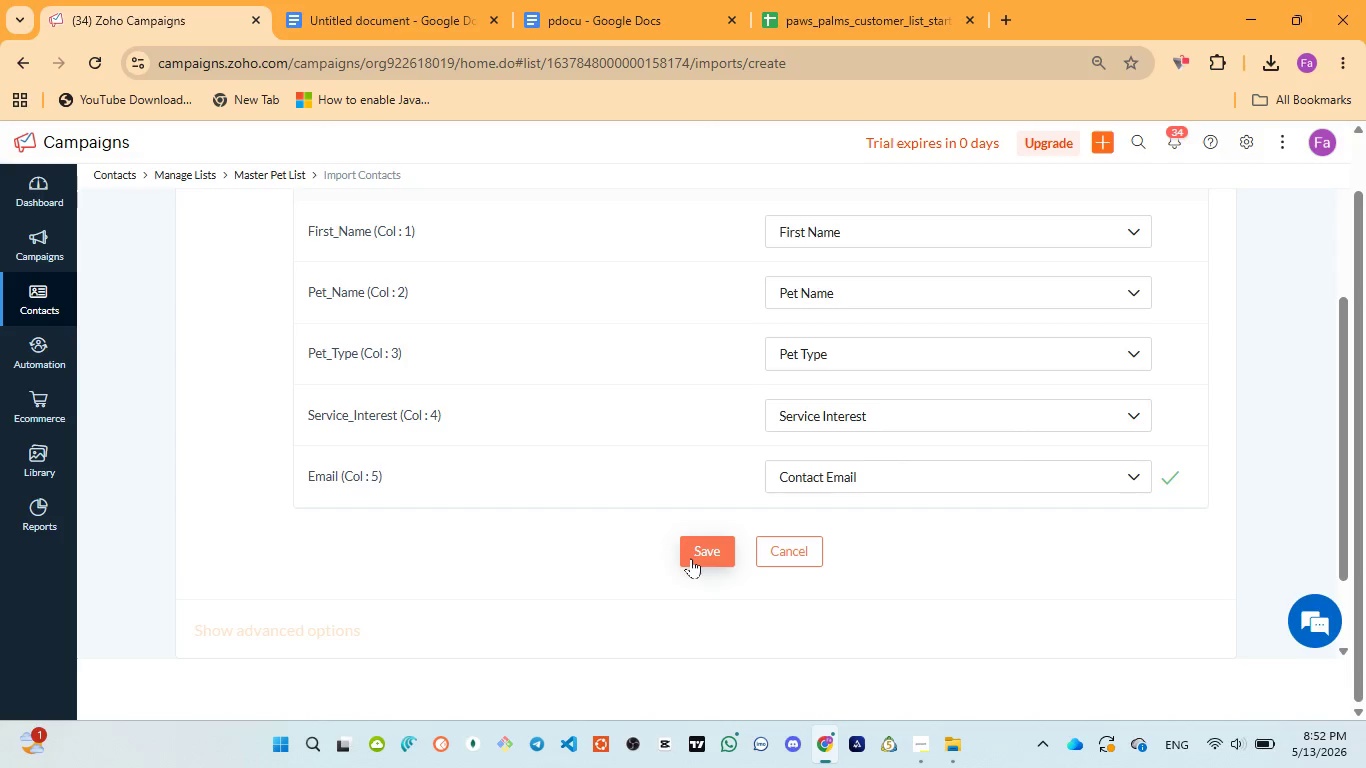 
left_click([692, 558])
 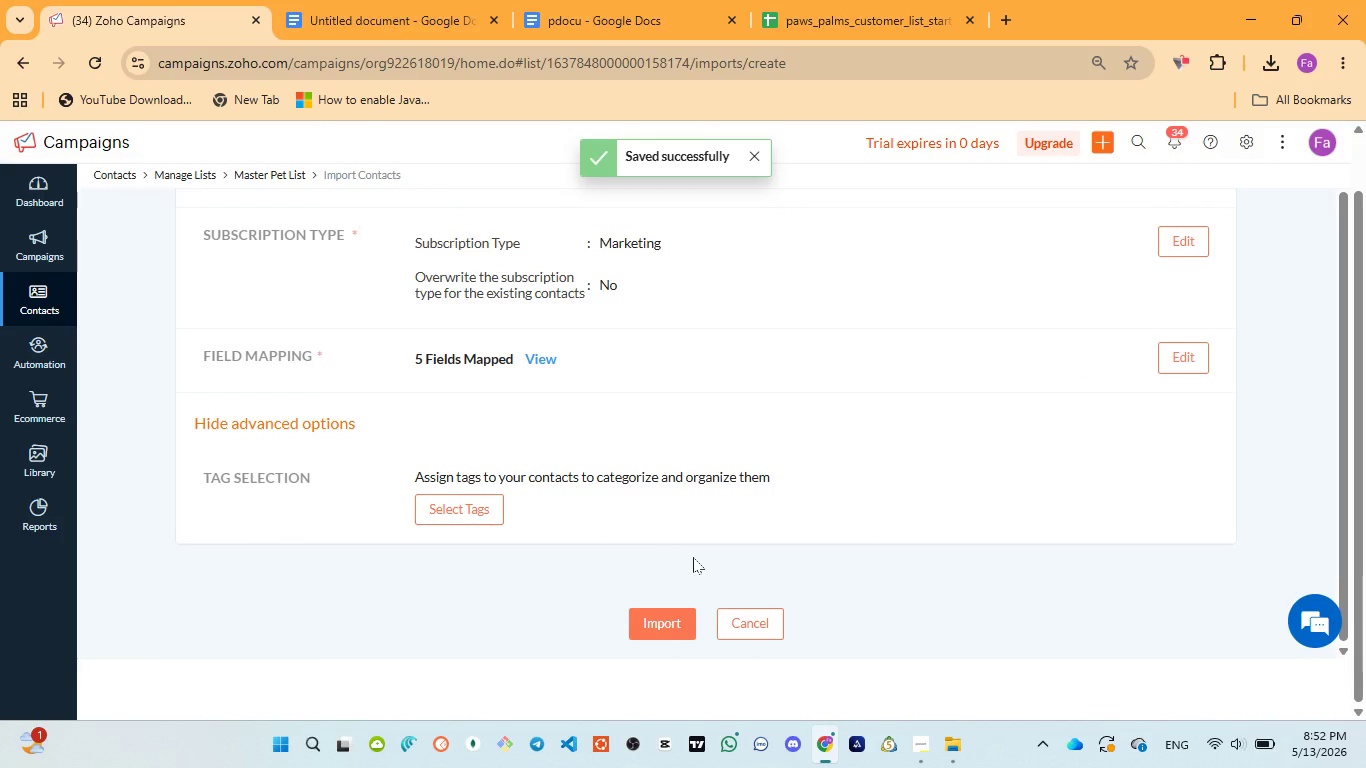 
wait(6.42)
 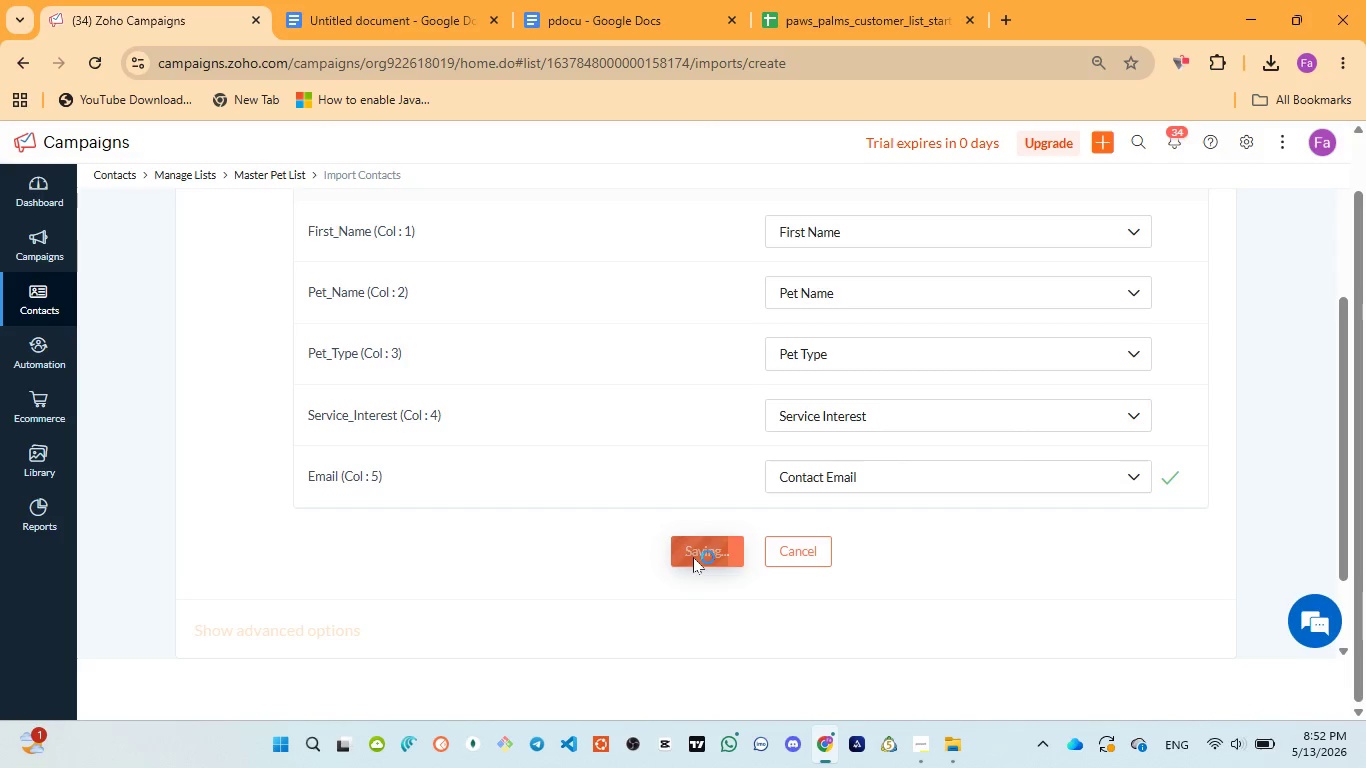 
scroll: coordinate [696, 554], scroll_direction: up, amount: 4.0
 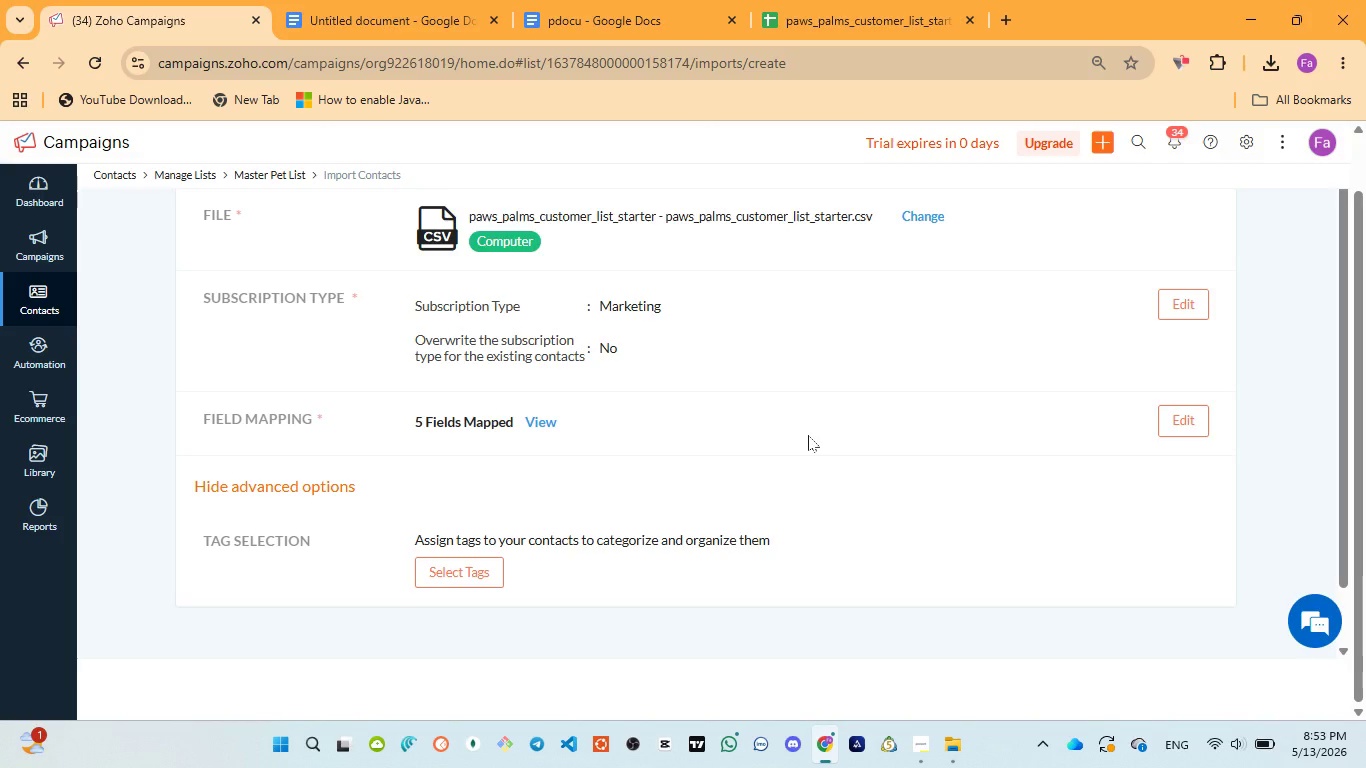 
wait(56.36)
 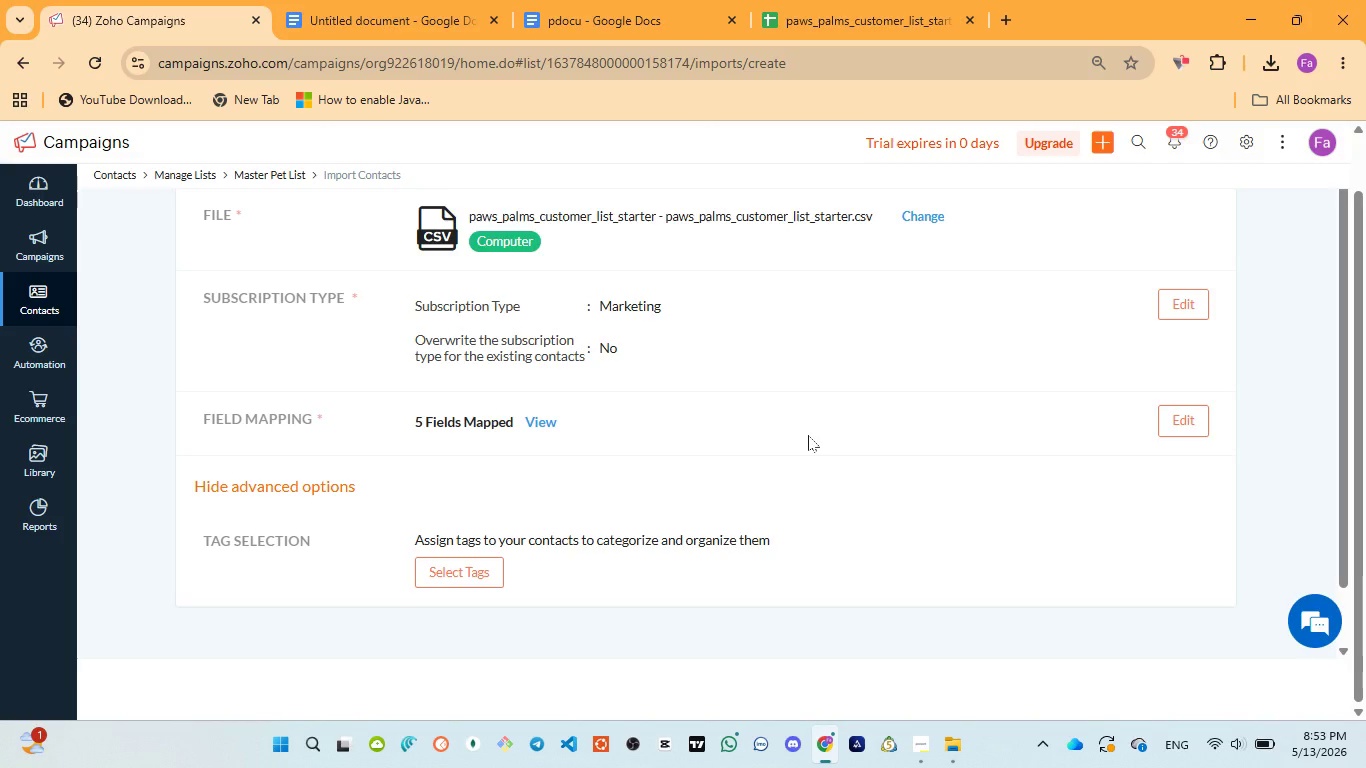 
scroll: coordinate [588, 436], scroll_direction: down, amount: 3.0
 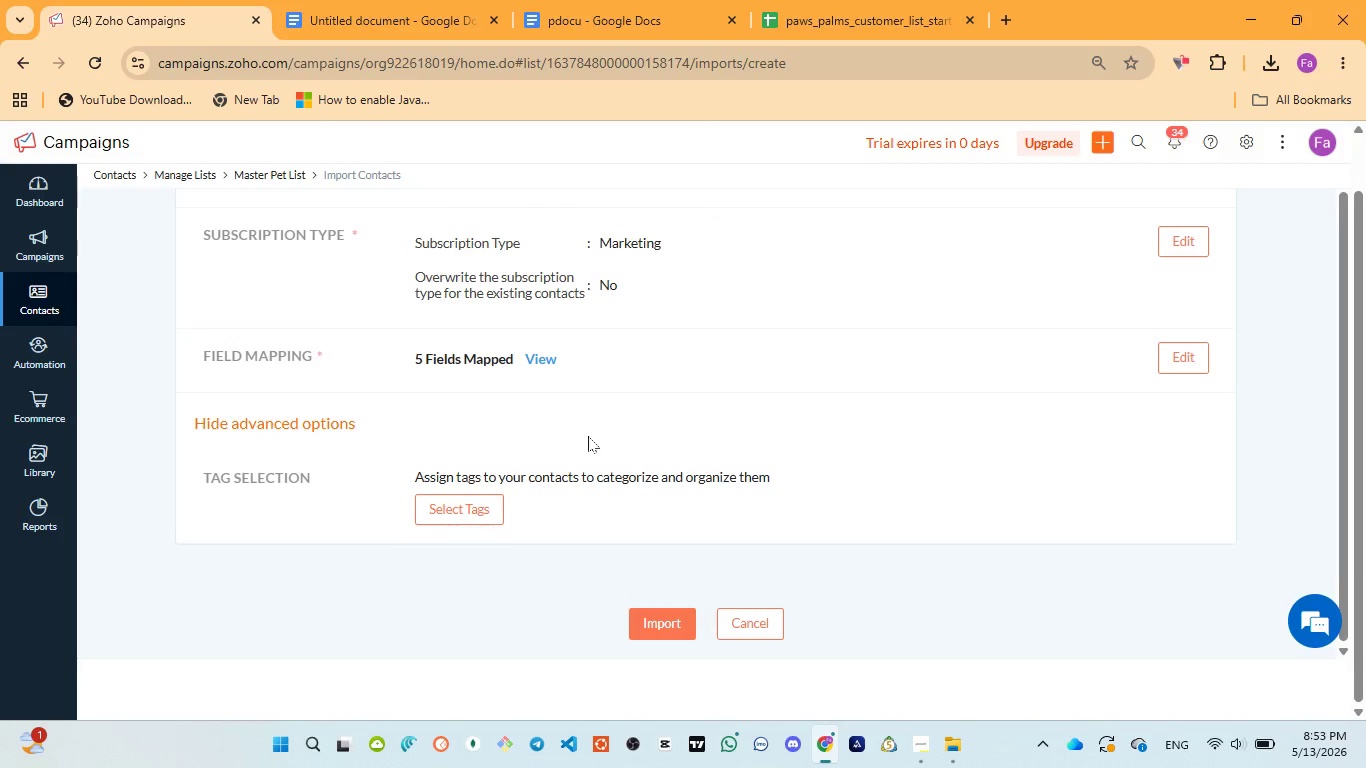 
scroll: coordinate [588, 436], scroll_direction: up, amount: 4.0
 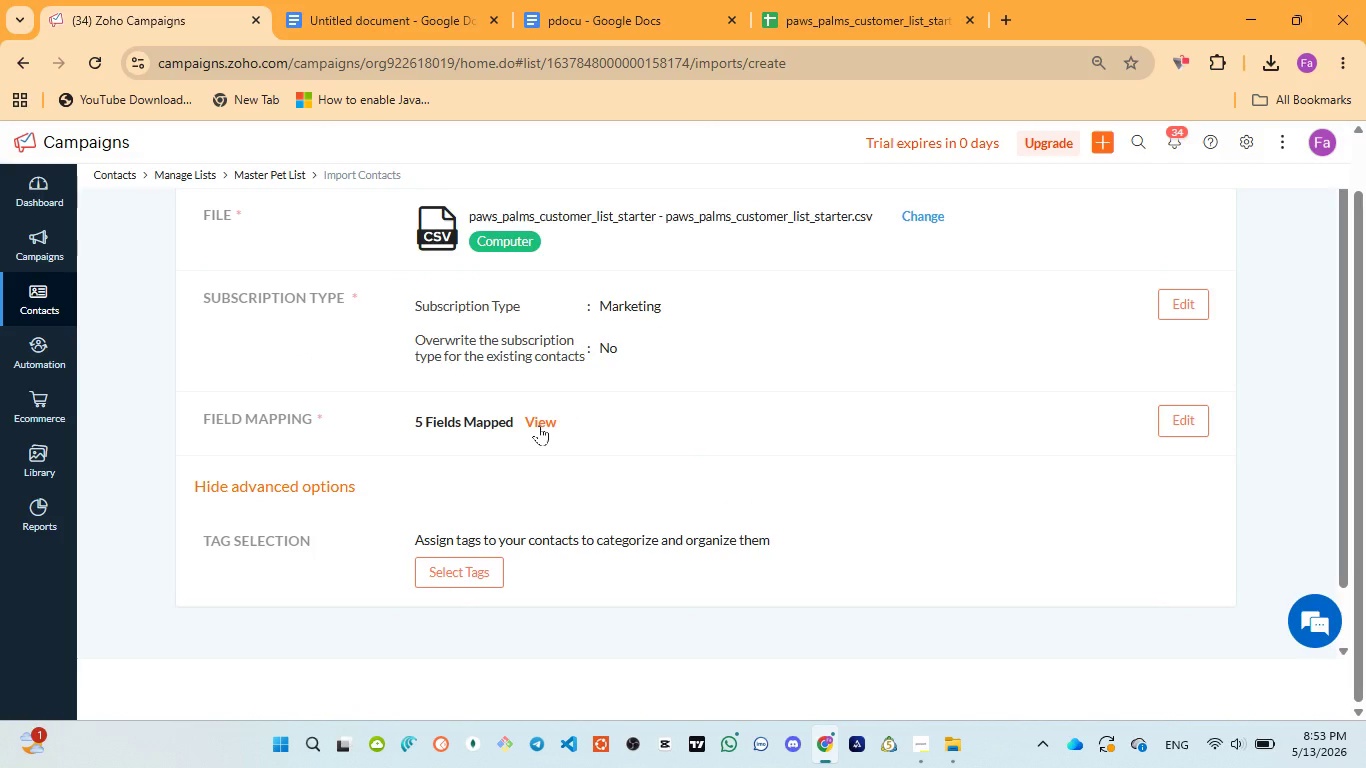 
left_click([539, 423])
 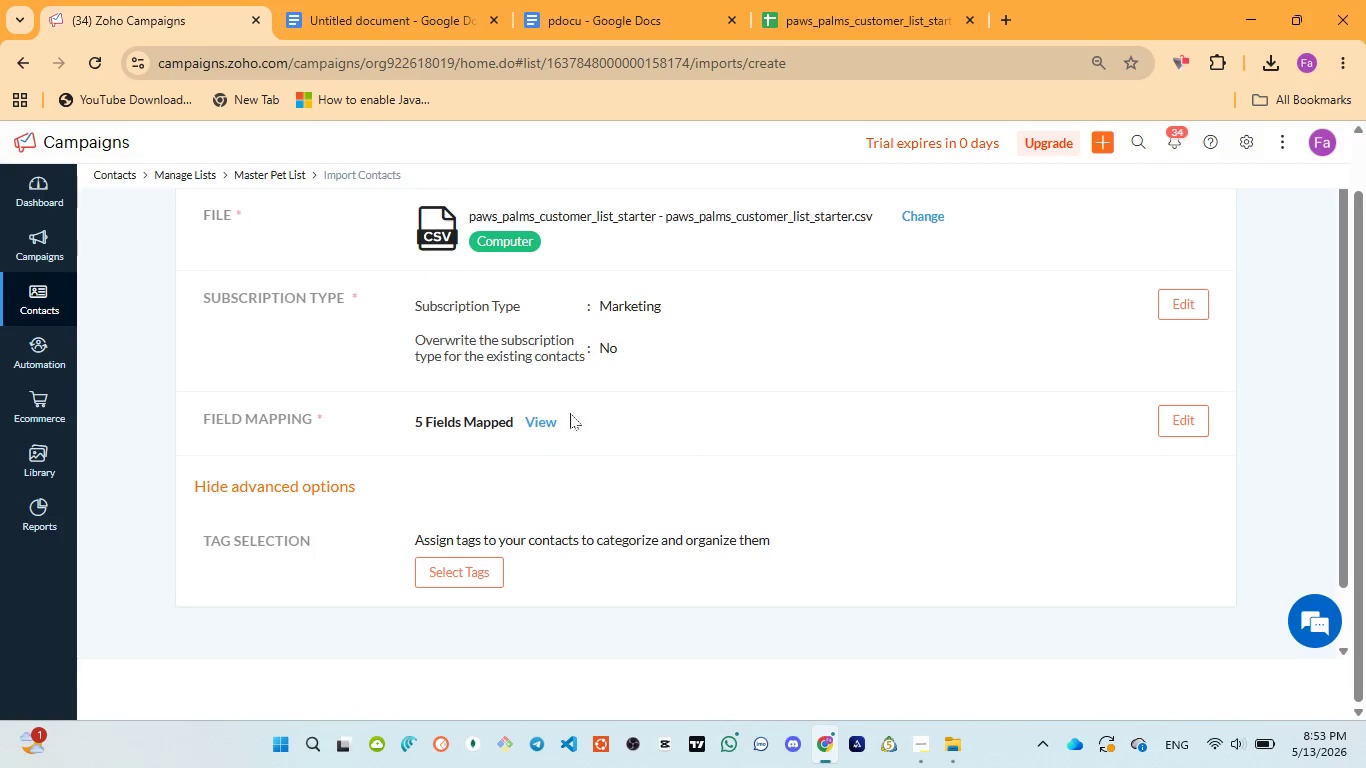 
mouse_move([692, 372])
 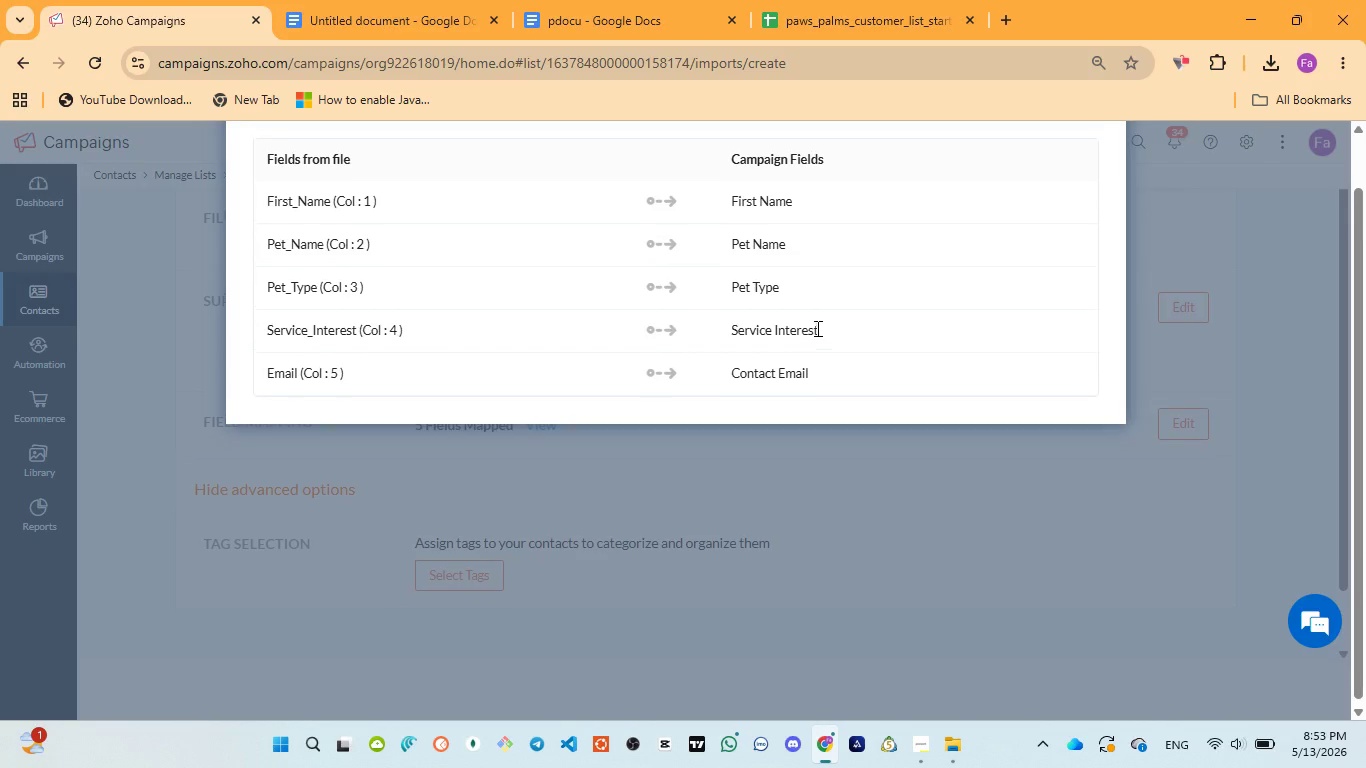 
scroll: coordinate [816, 328], scroll_direction: up, amount: 4.0
 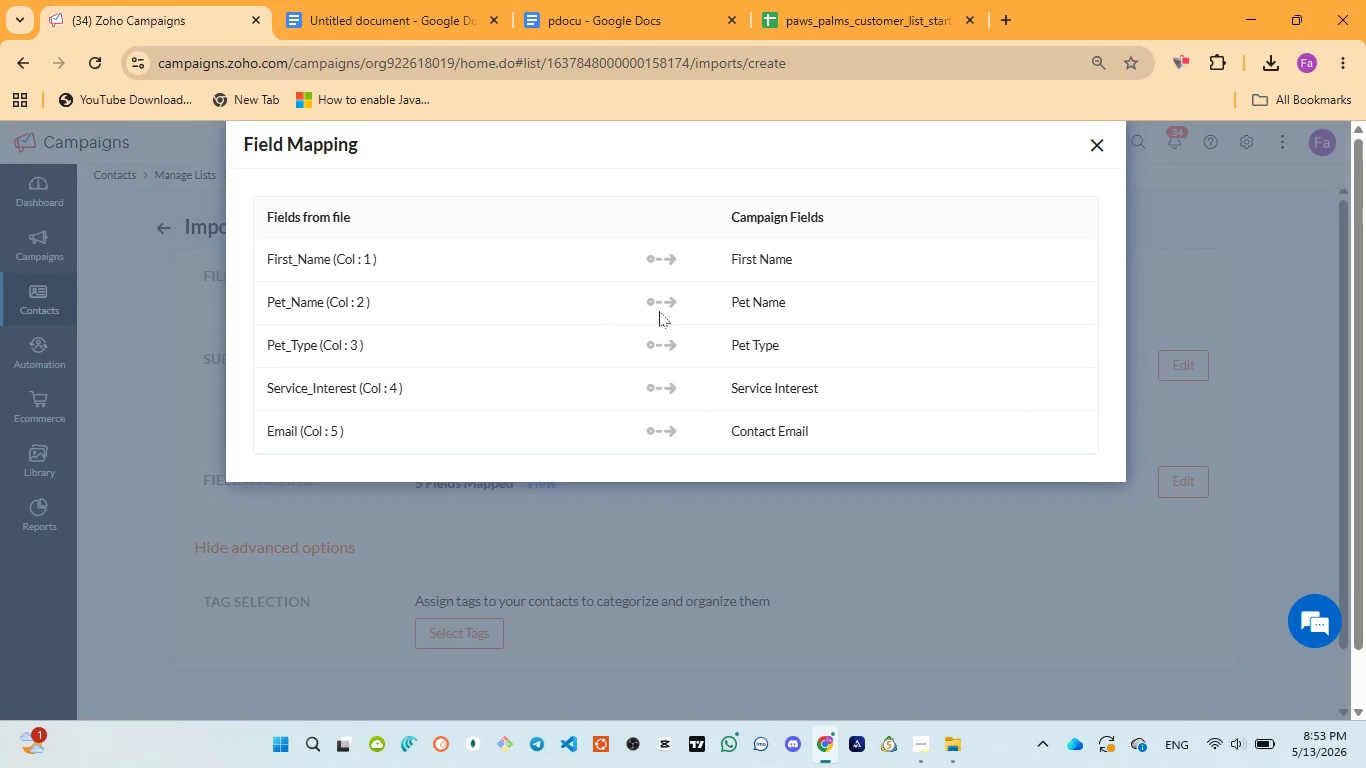 
wait(7.68)
 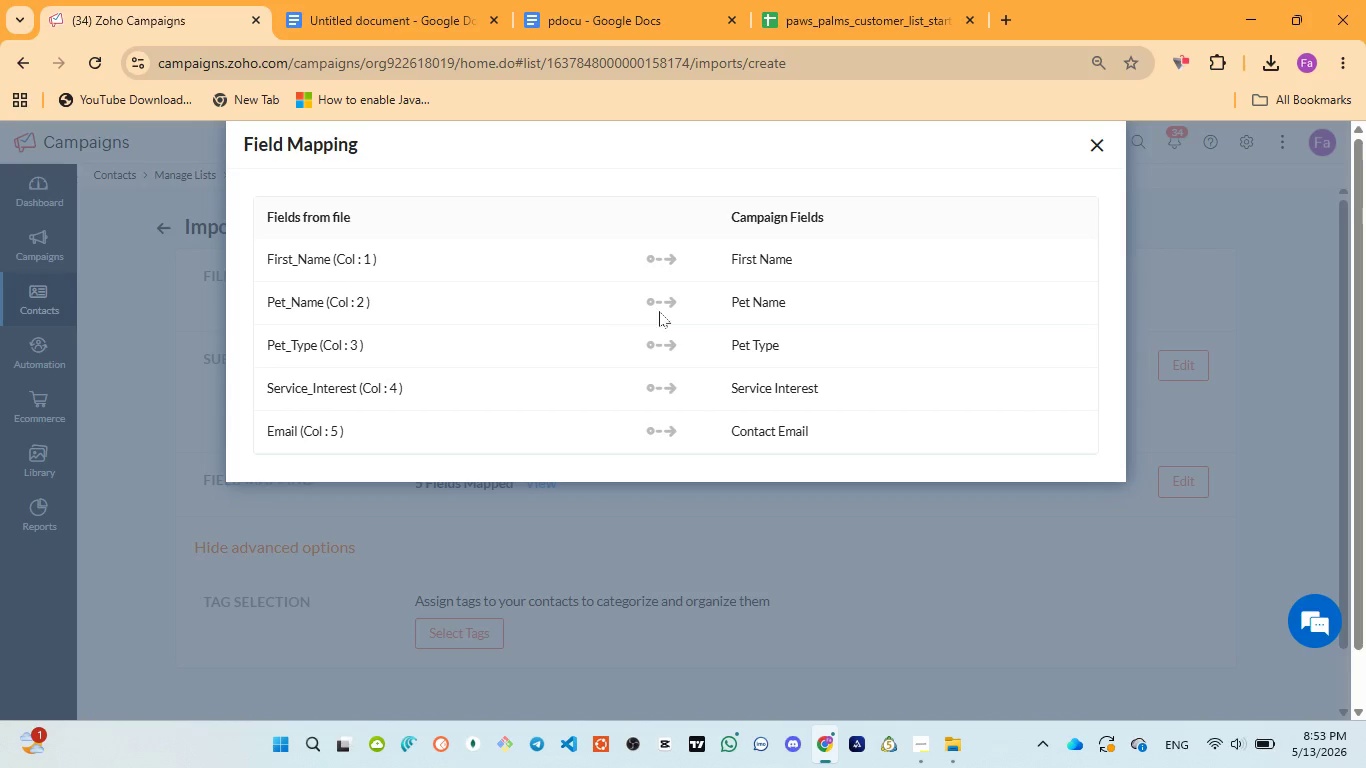 
left_click([1093, 149])
 